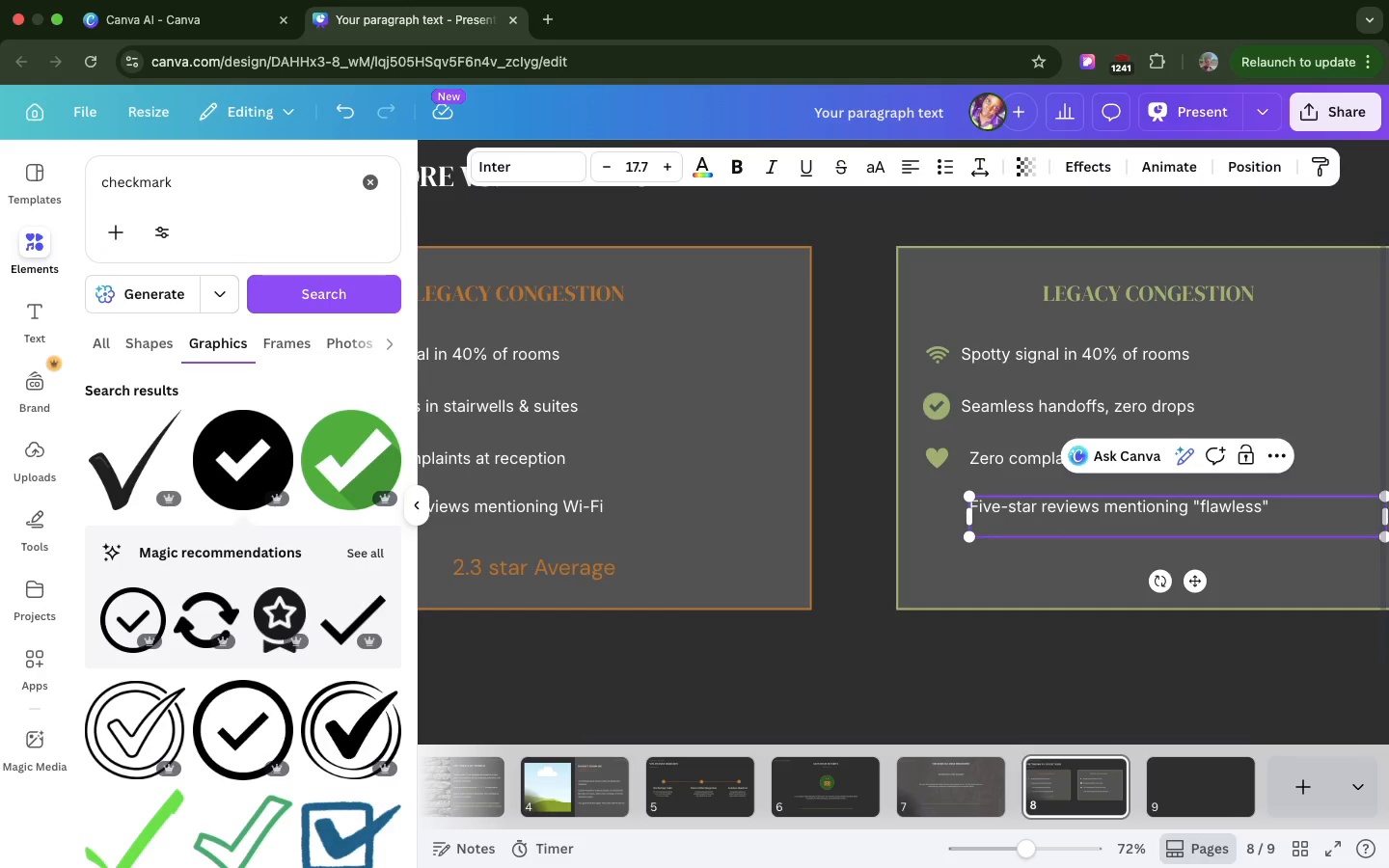 
hold_key(key=V, duration=0.32)
 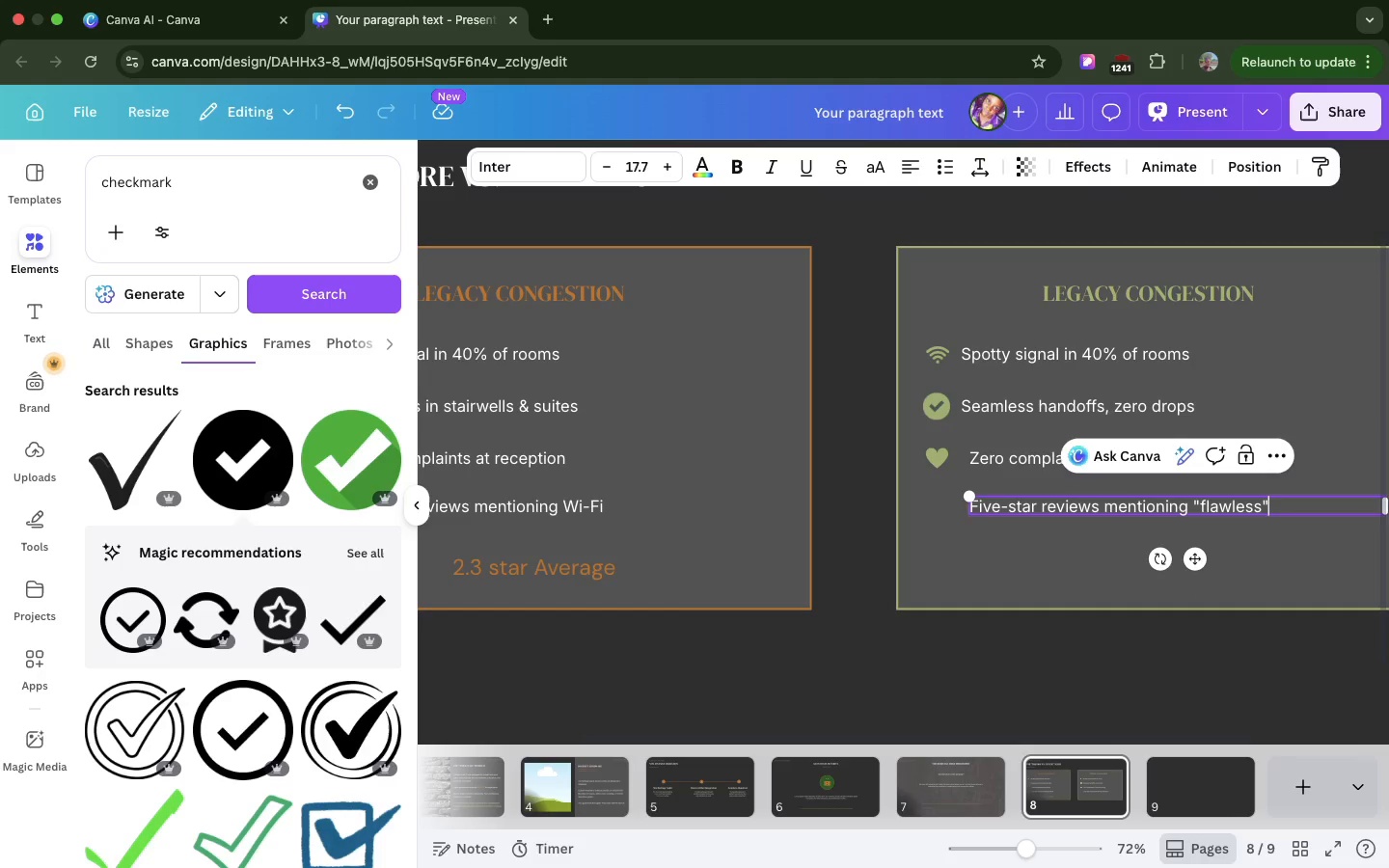 
key(Backspace)
 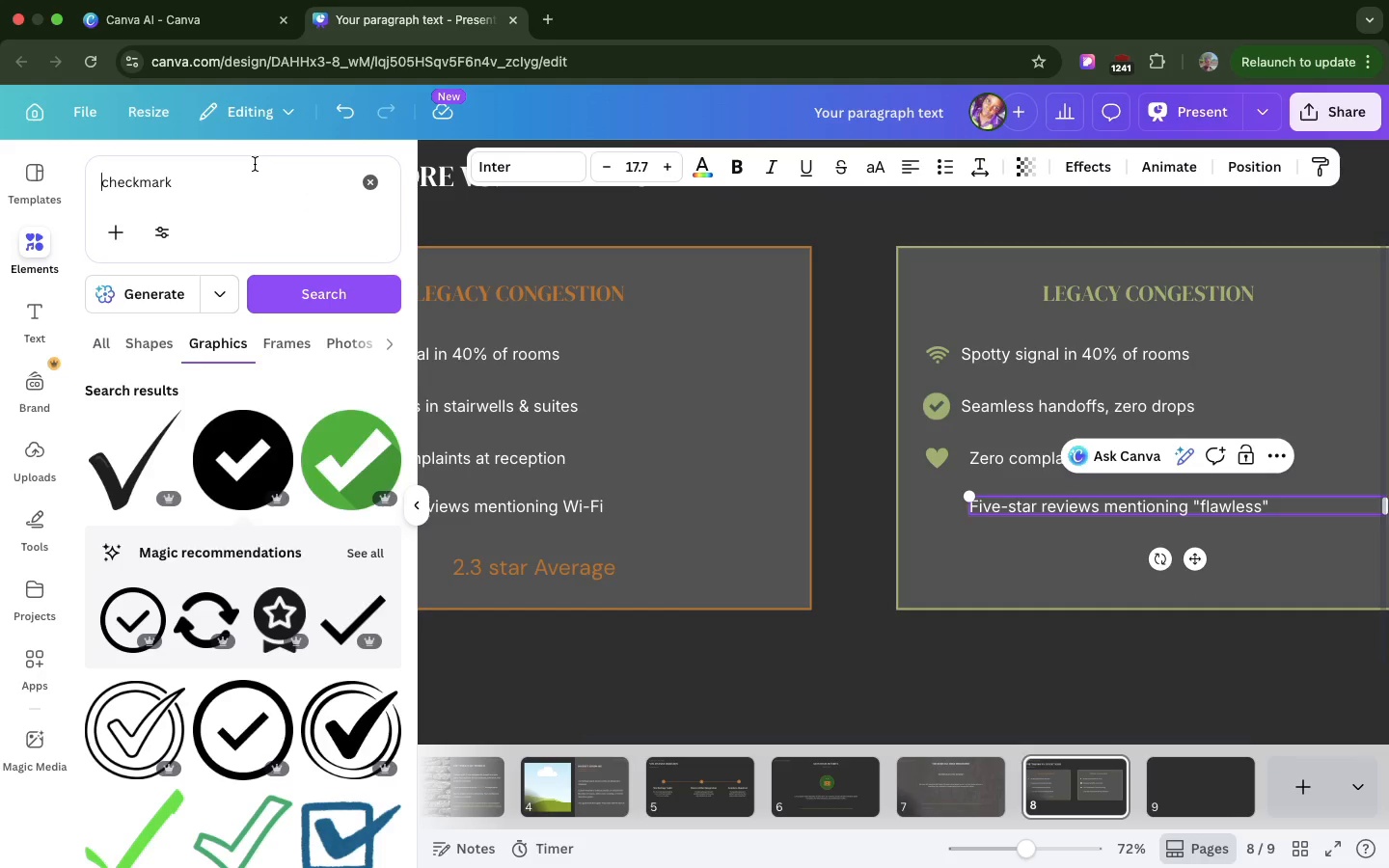 
double_click([255, 164])
 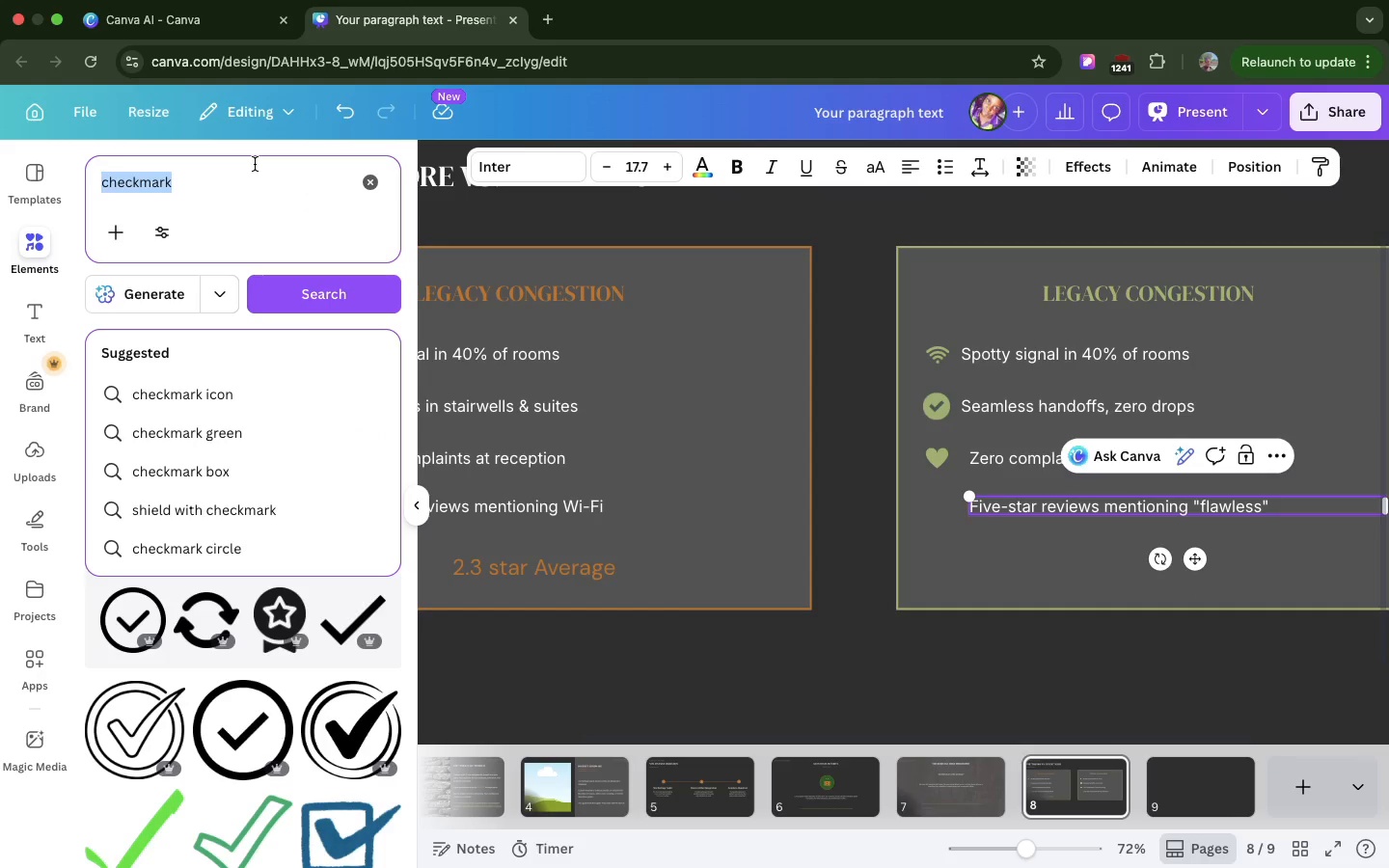 
triple_click([255, 164])
 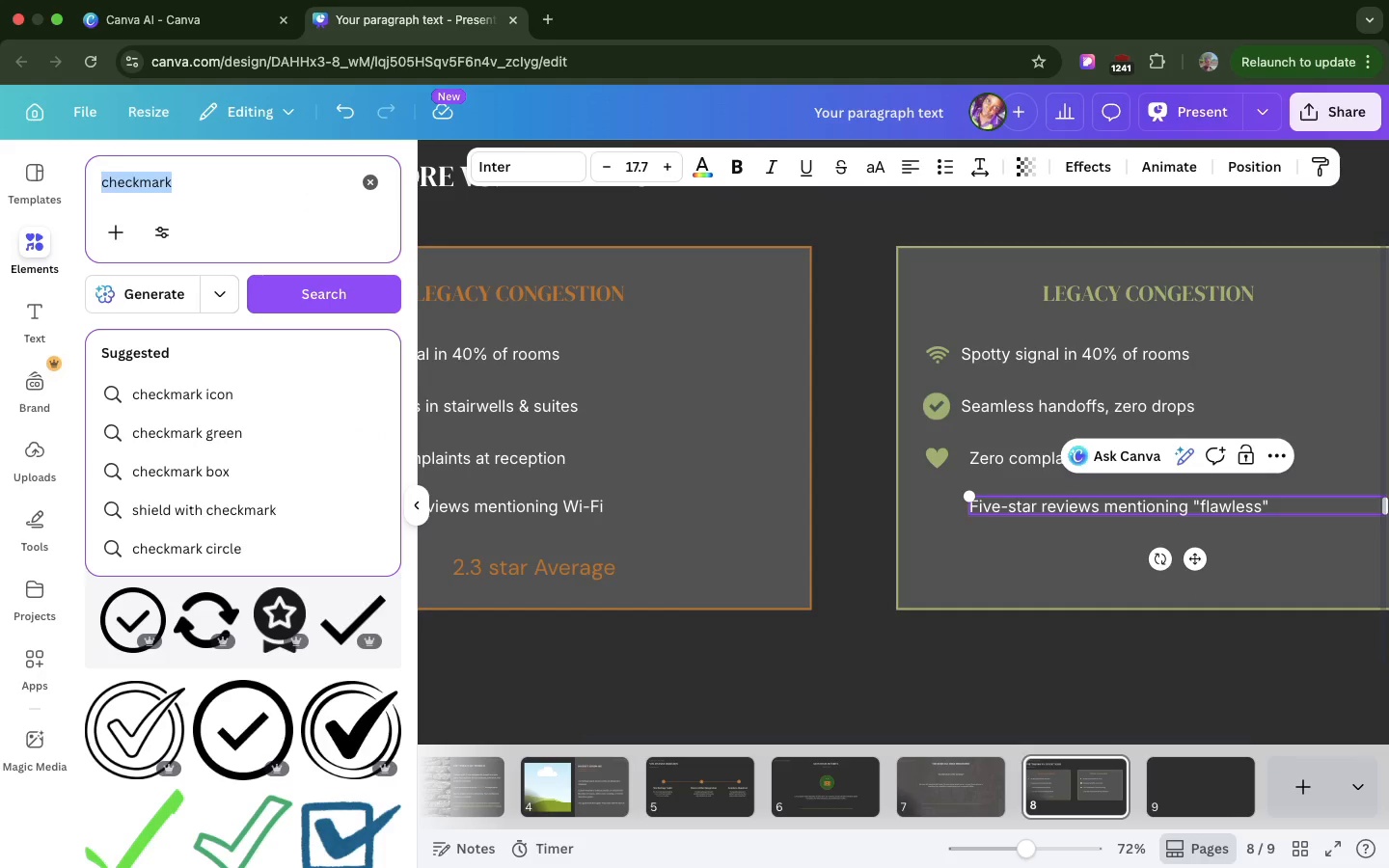 
type(star)
 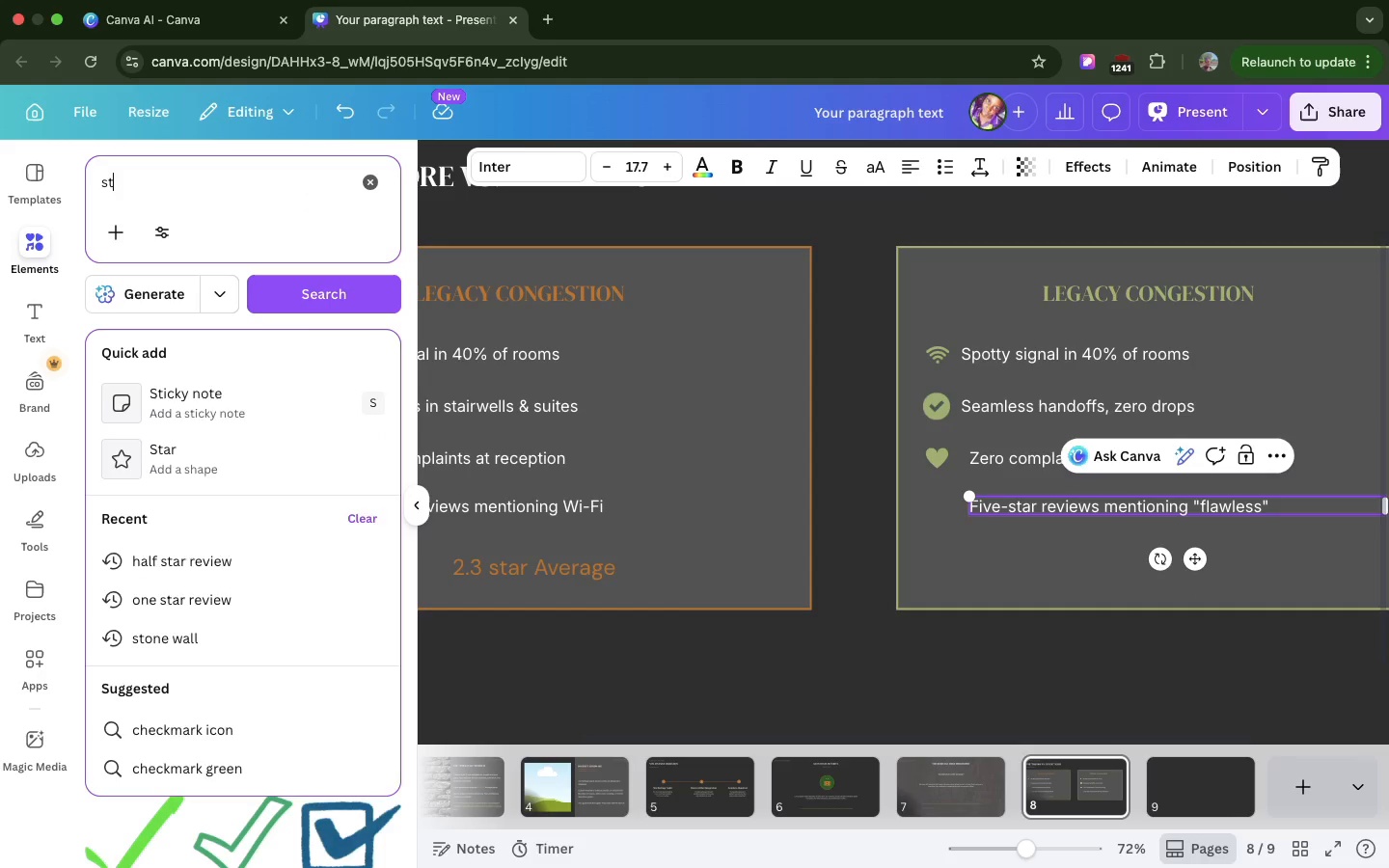 
key(Enter)
 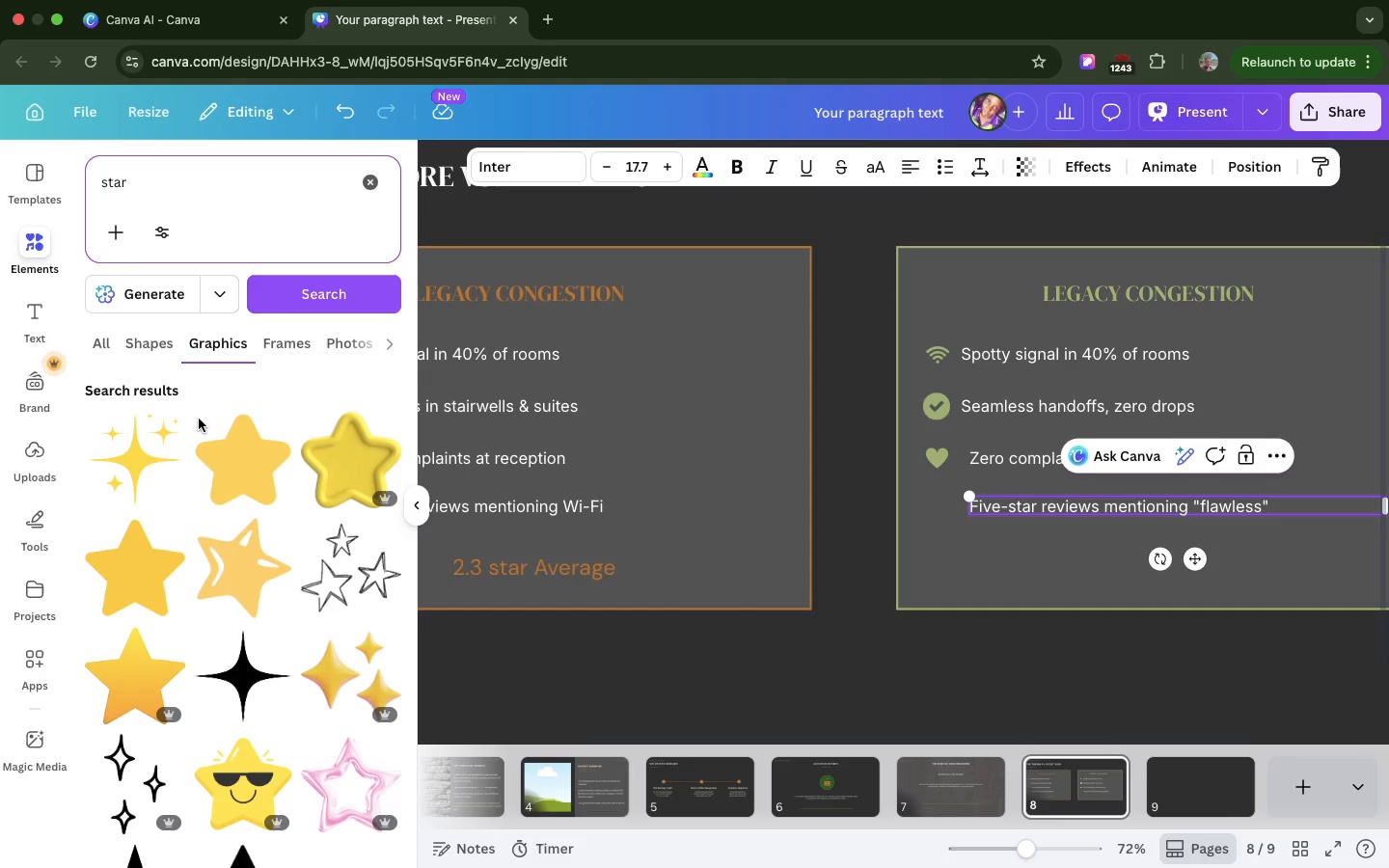 
scroll: coordinate [190, 564], scroll_direction: down, amount: 27.0
 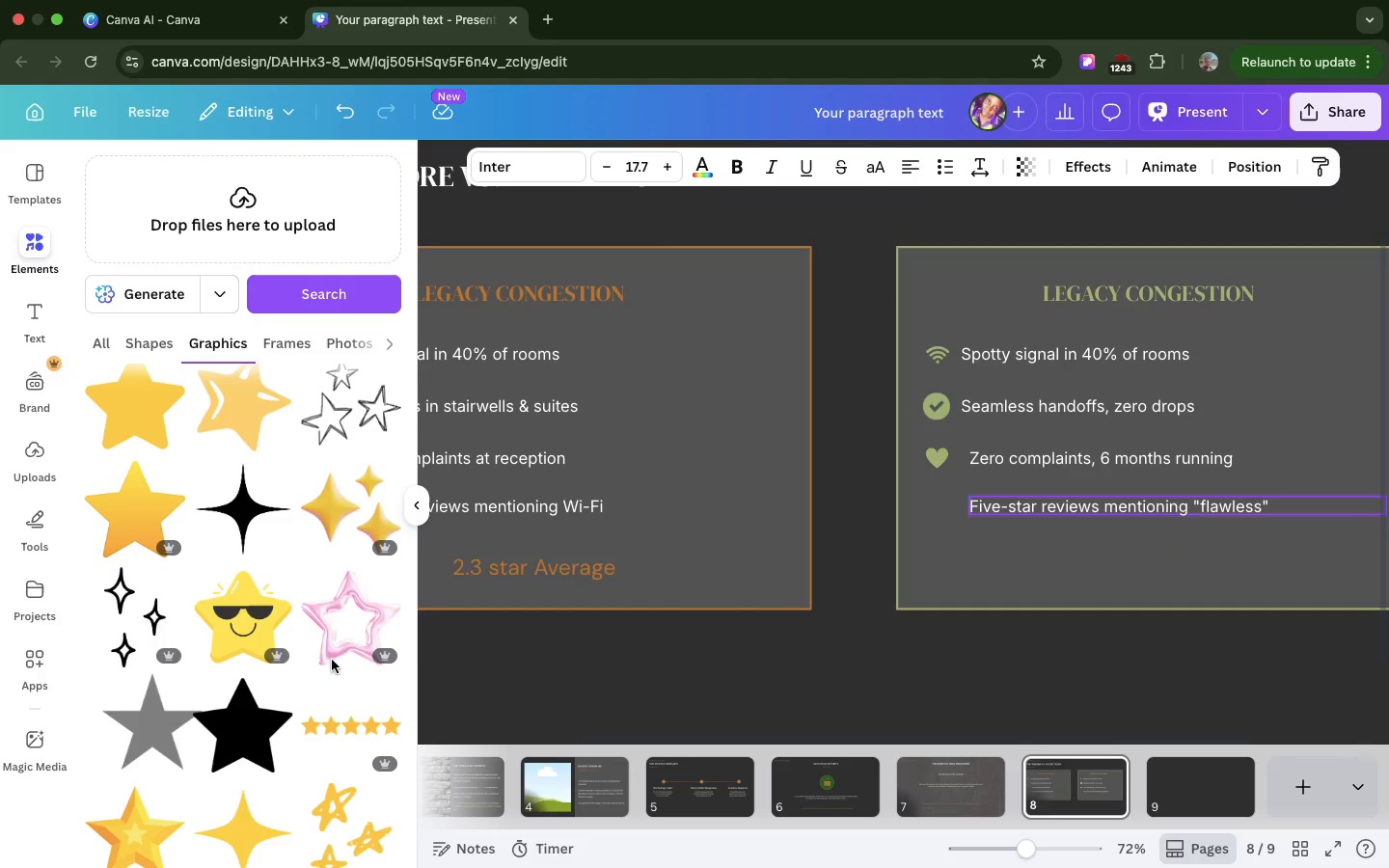 
left_click_drag(start_coordinate=[141, 734], to_coordinate=[990, 413])
 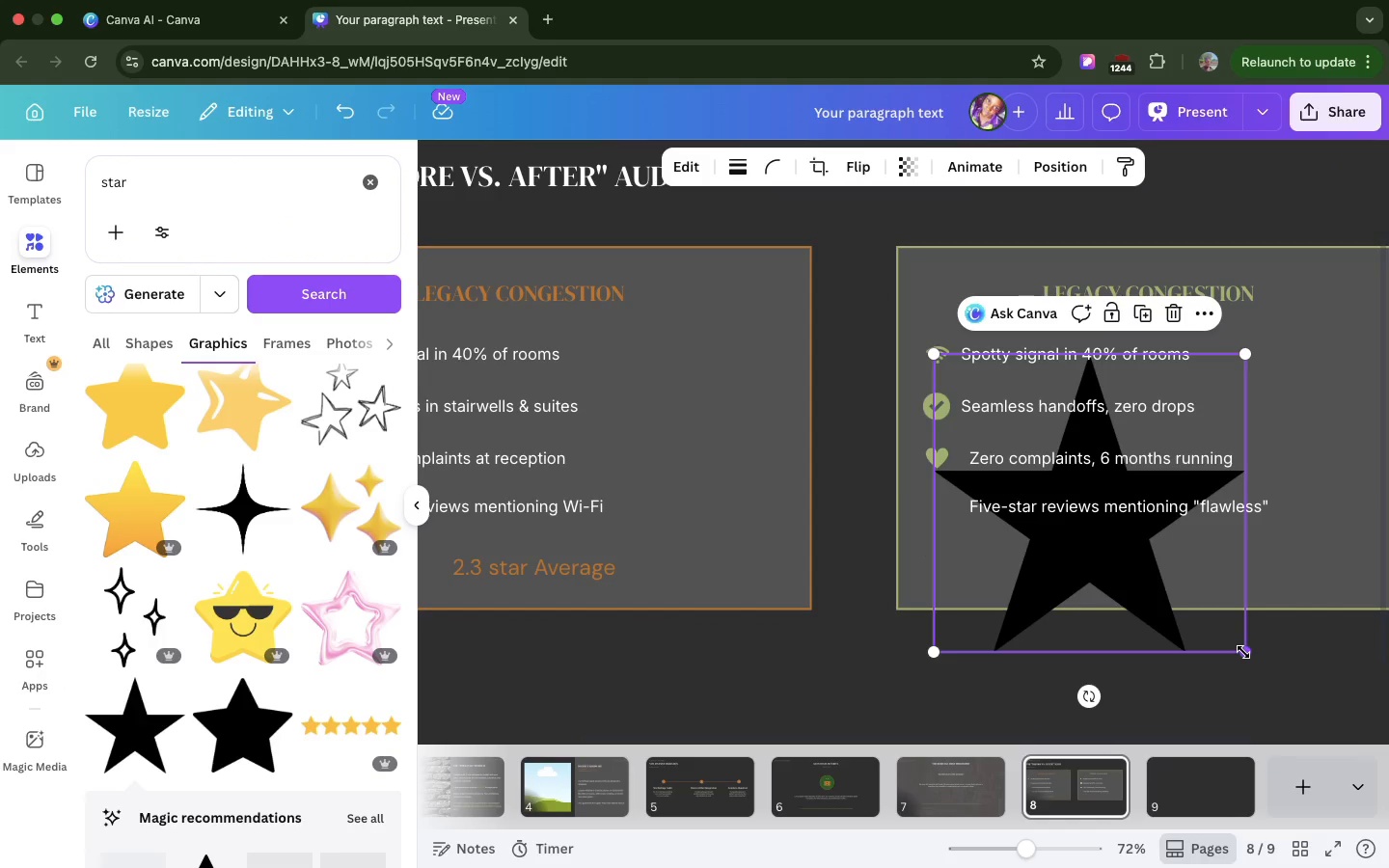 
left_click_drag(start_coordinate=[1243, 652], to_coordinate=[941, 409])
 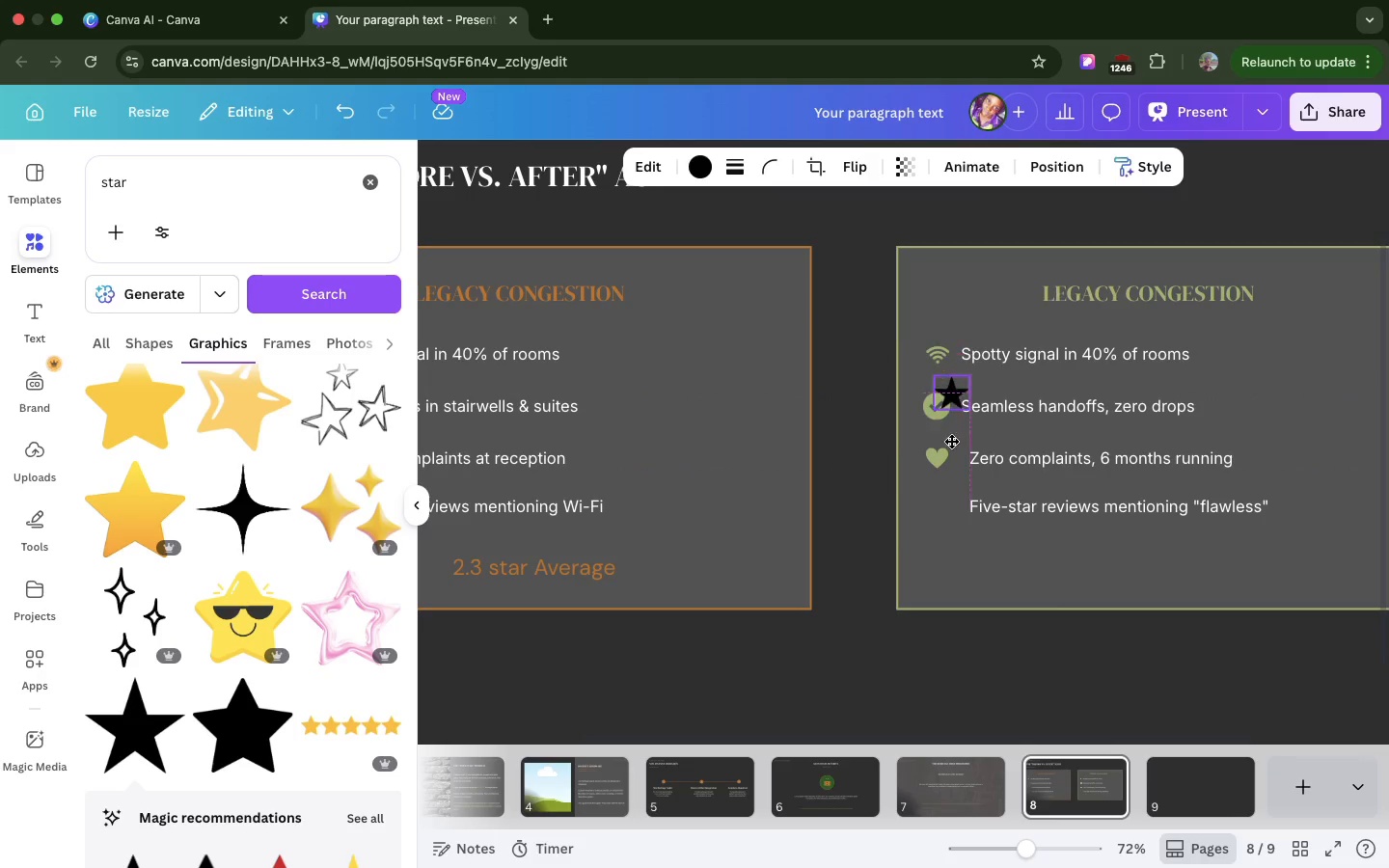 
left_click_drag(start_coordinate=[955, 370], to_coordinate=[941, 511])
 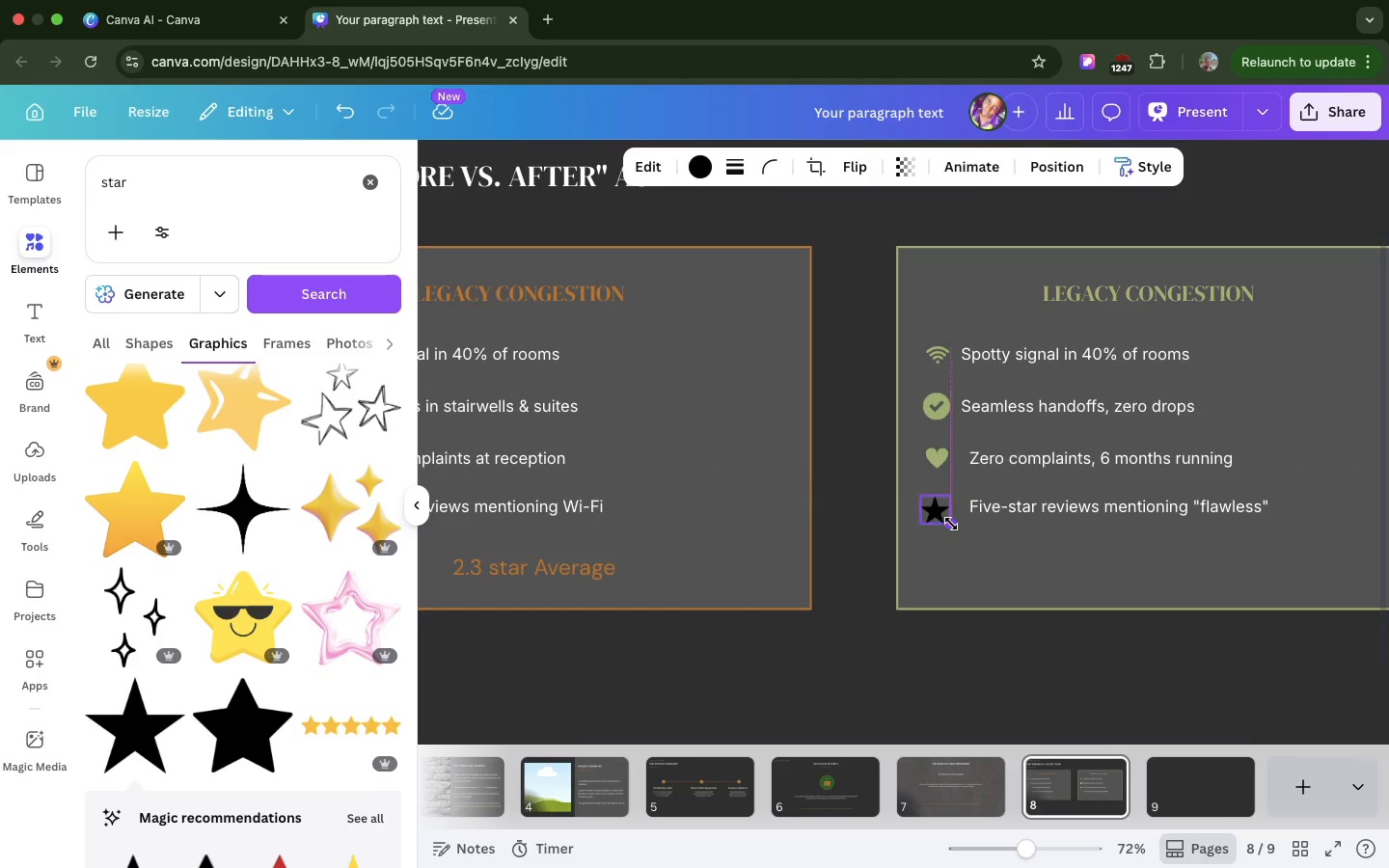 
left_click_drag(start_coordinate=[958, 533], to_coordinate=[951, 524])
 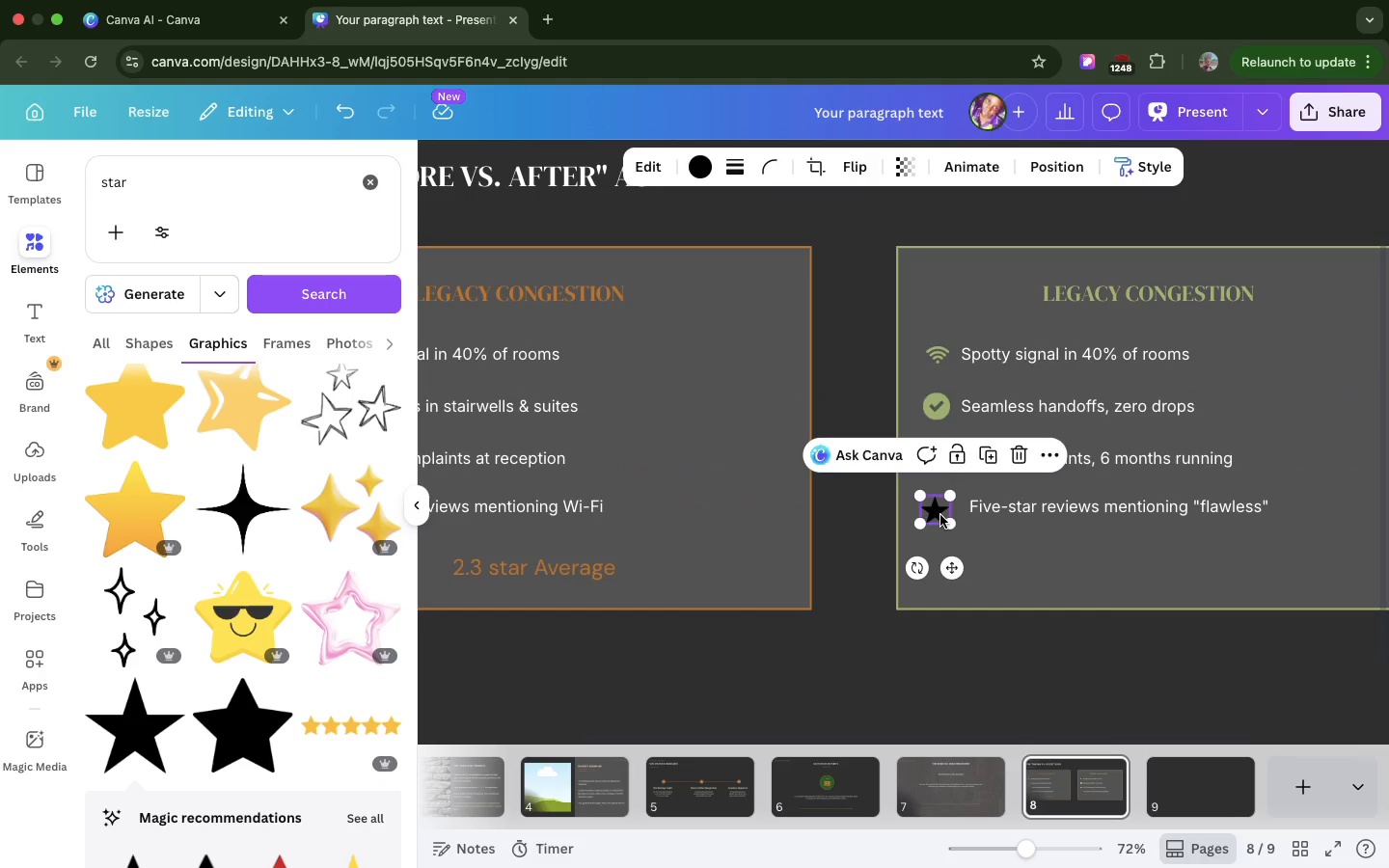 
left_click_drag(start_coordinate=[940, 515], to_coordinate=[946, 515])
 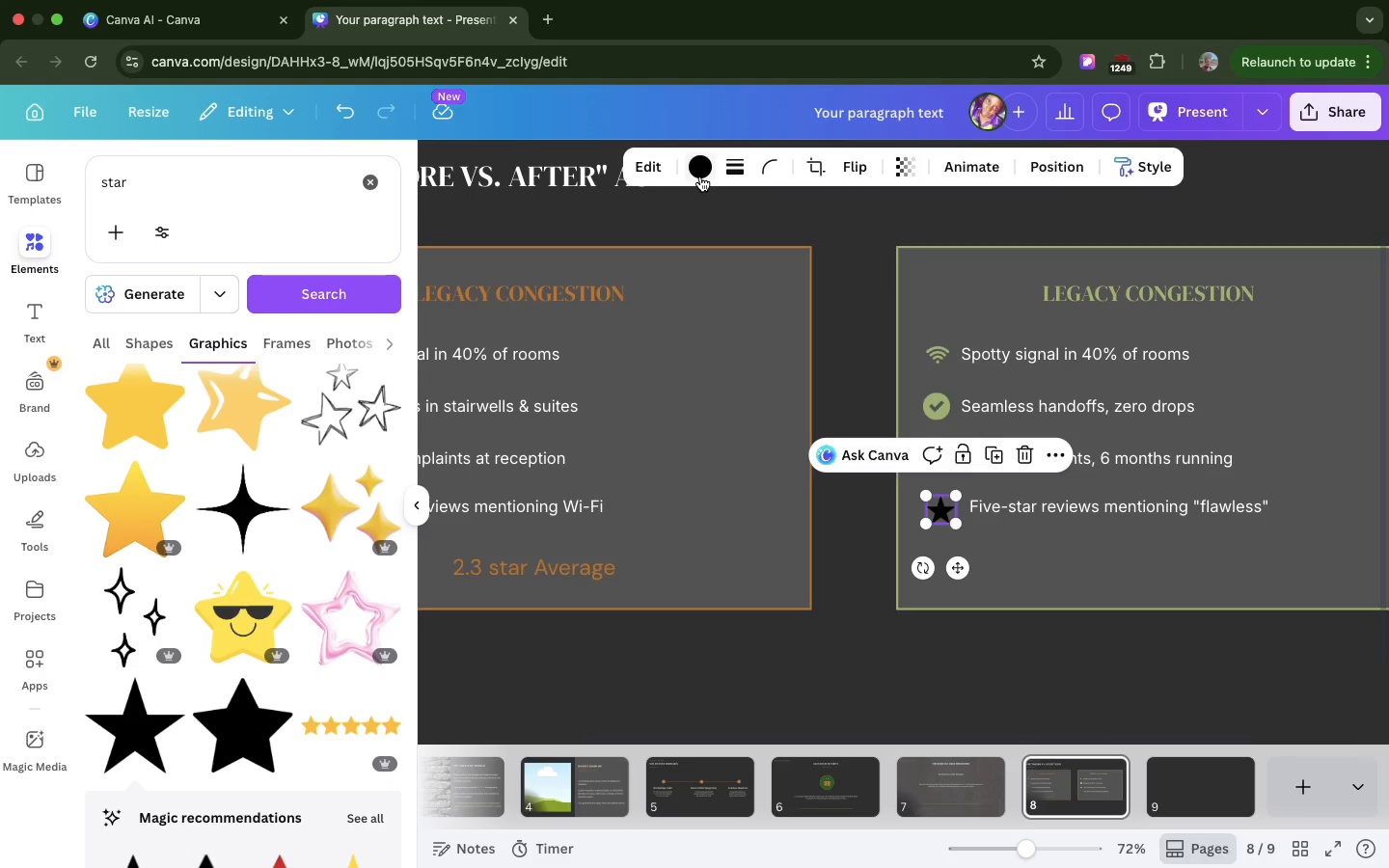 
left_click([700, 176])
 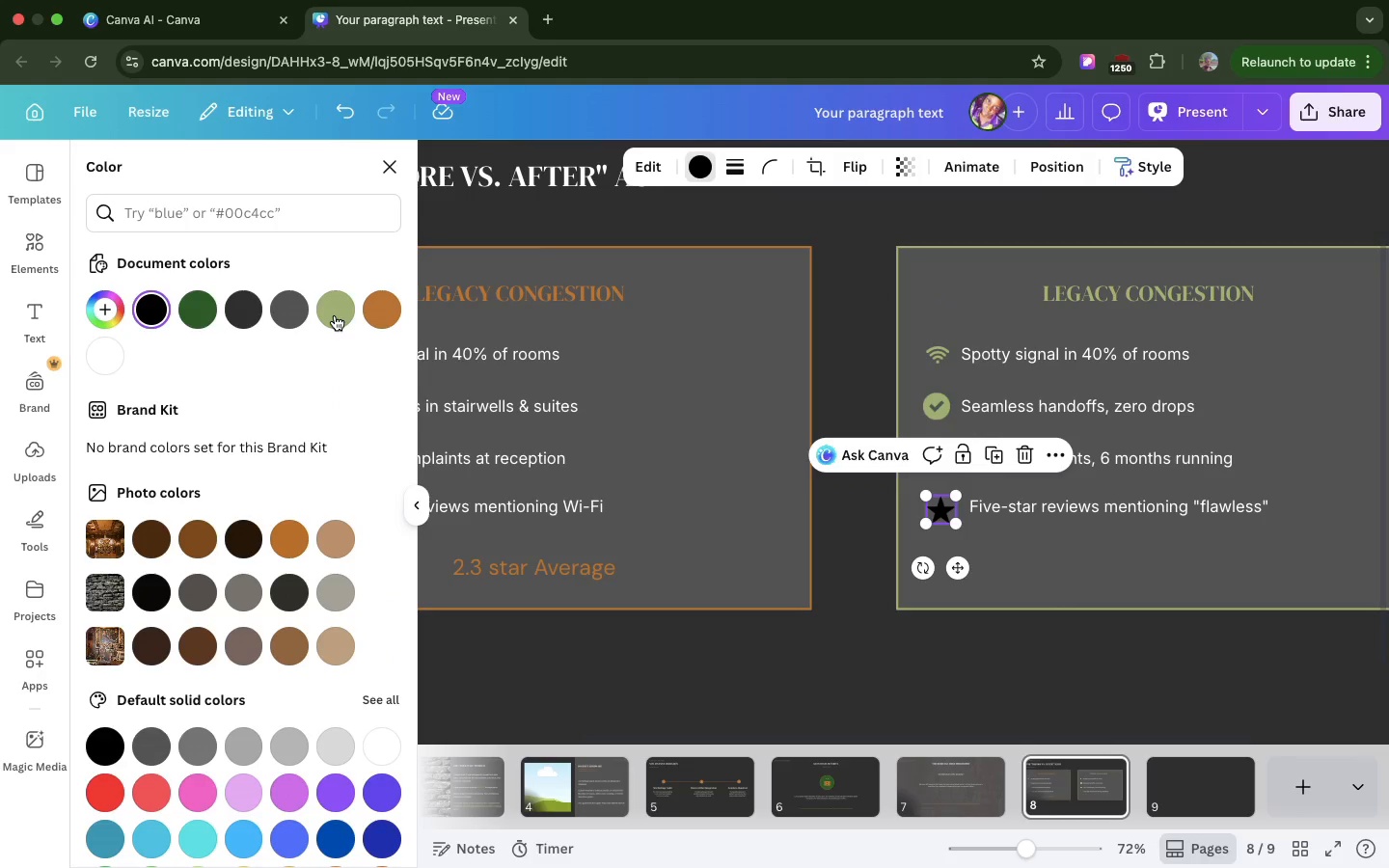 
left_click([335, 315])
 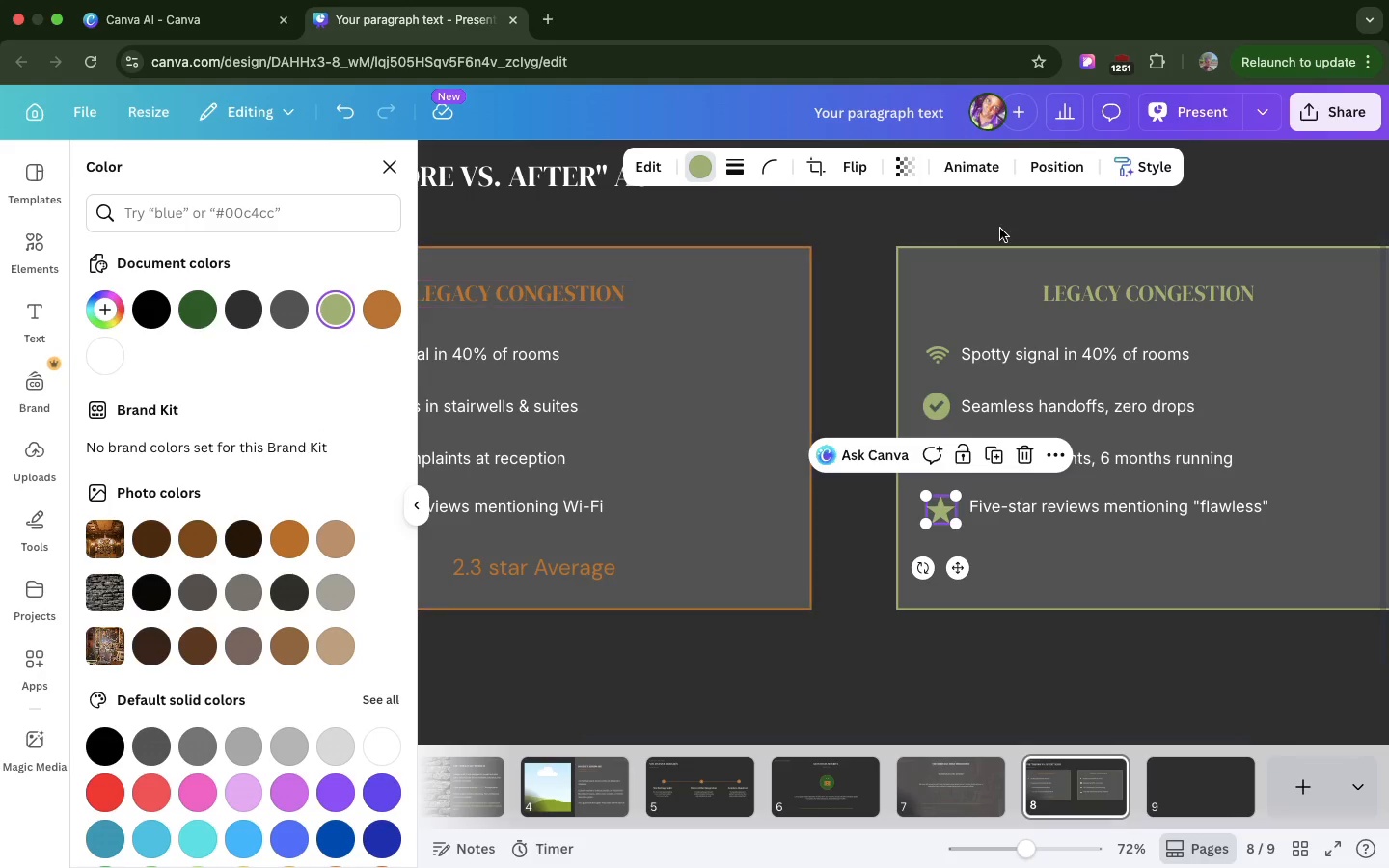 
wait(7.38)
 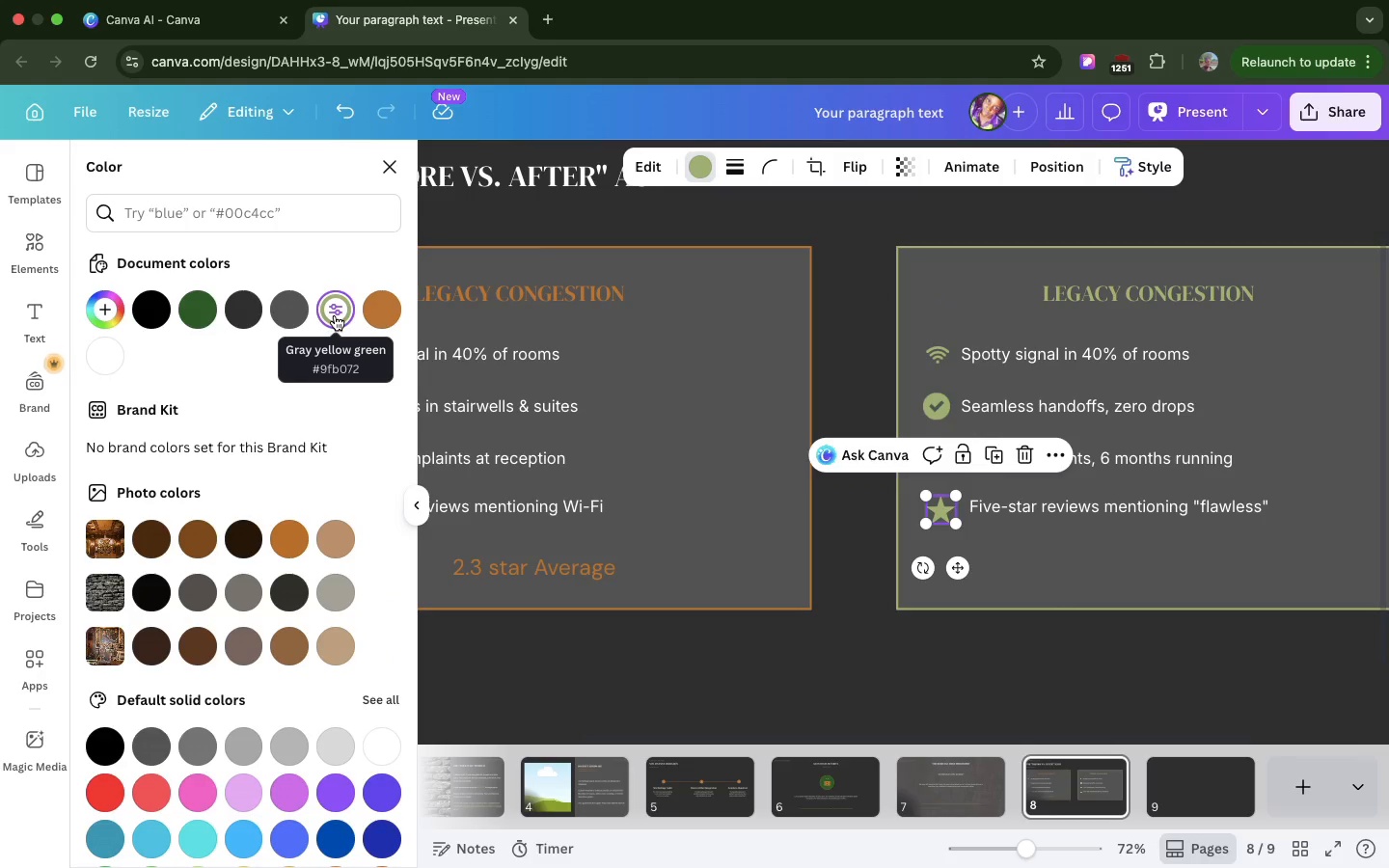 
double_click([1099, 285])
 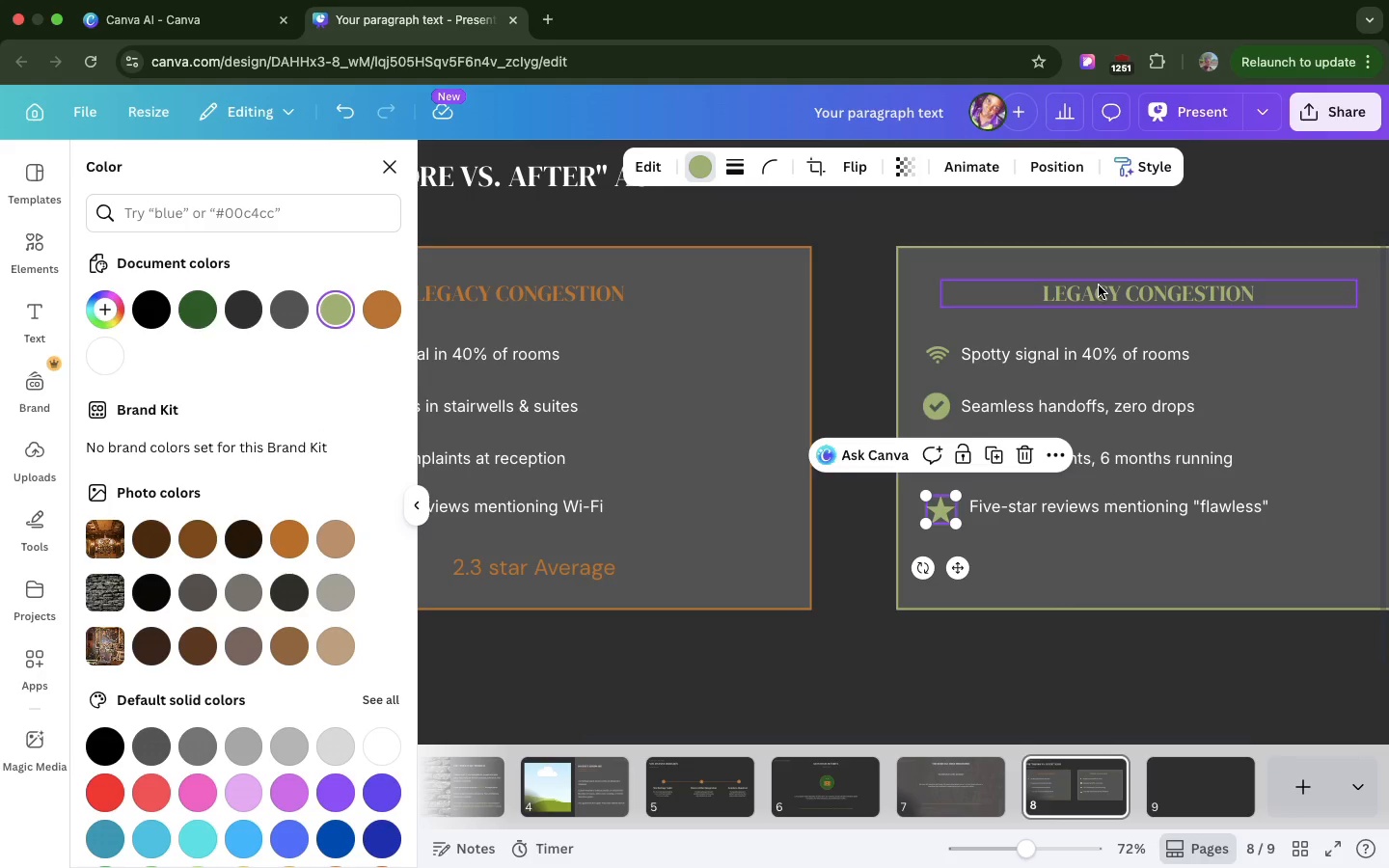 
triple_click([1099, 285])
 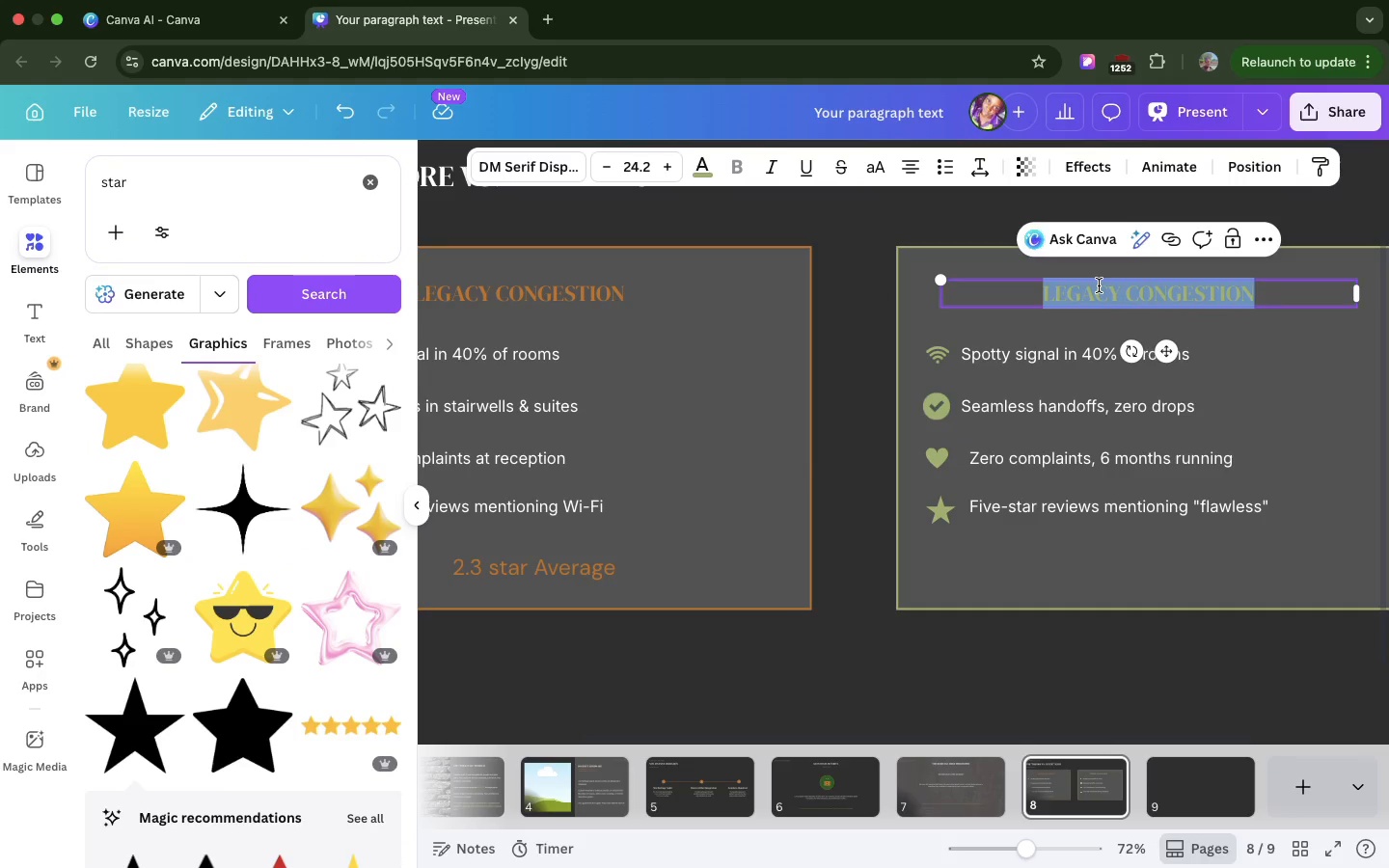 
key(Meta+V)
 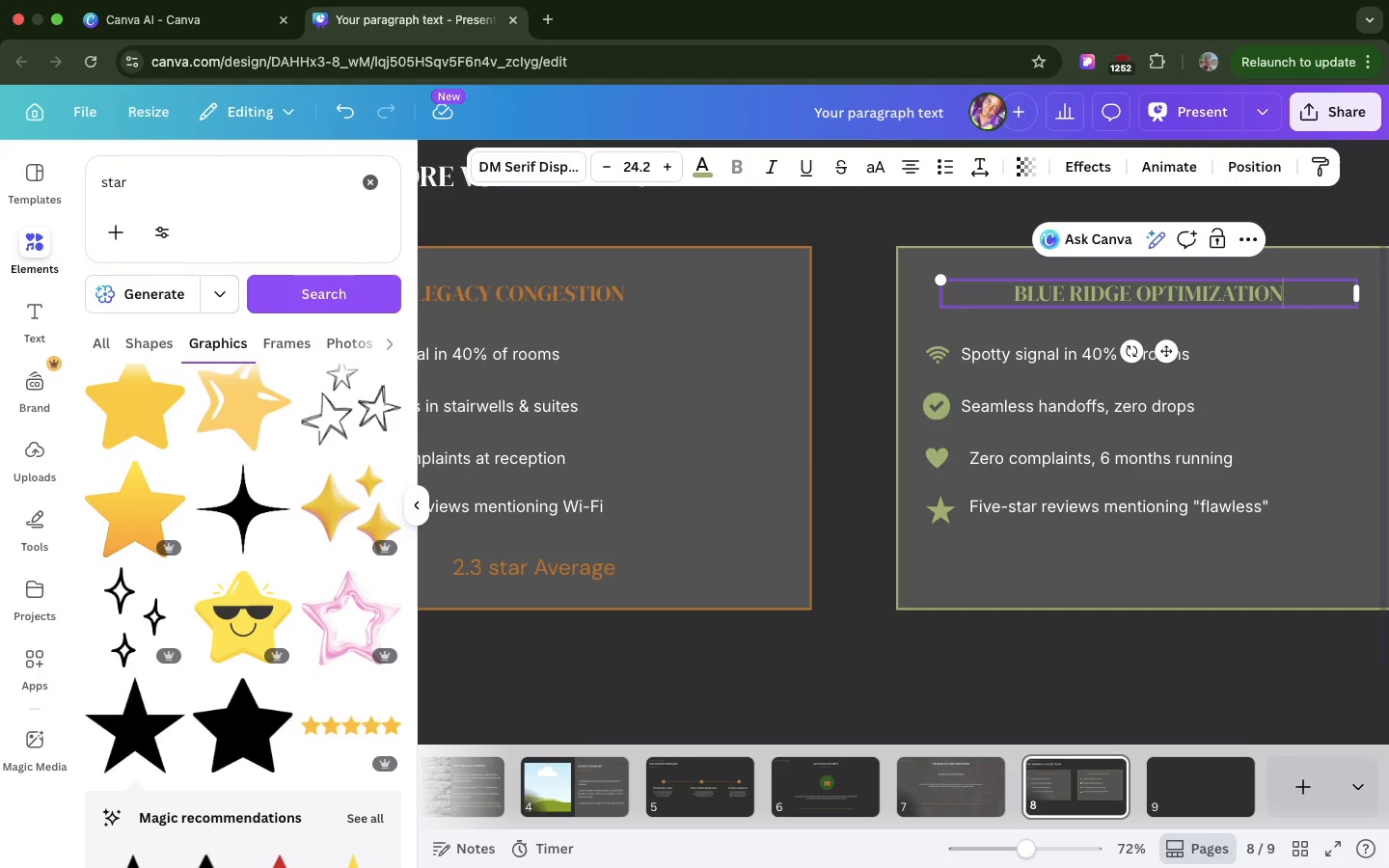 
key(Backspace)
 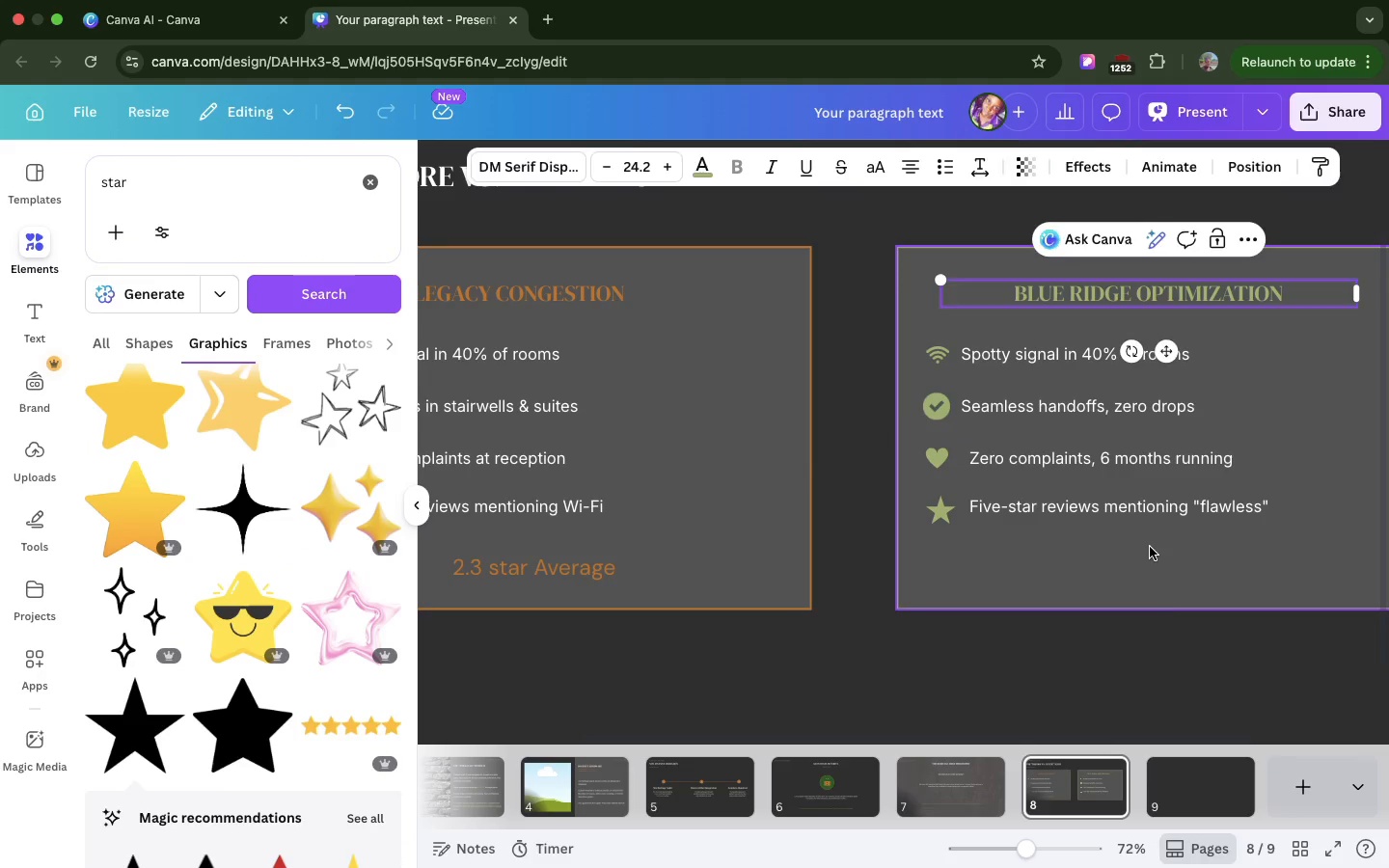 
left_click([1150, 547])
 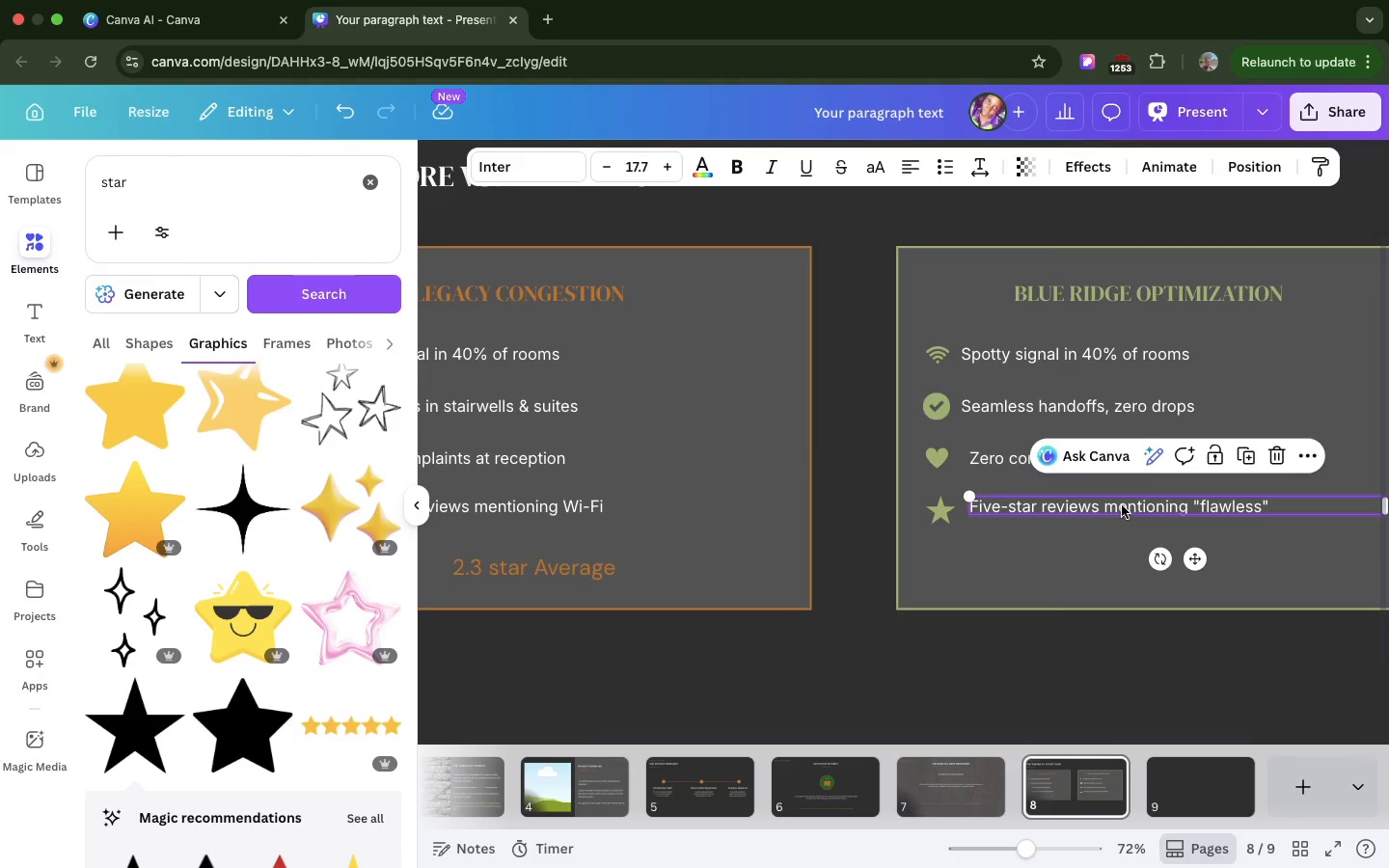 
left_click([1122, 505])
 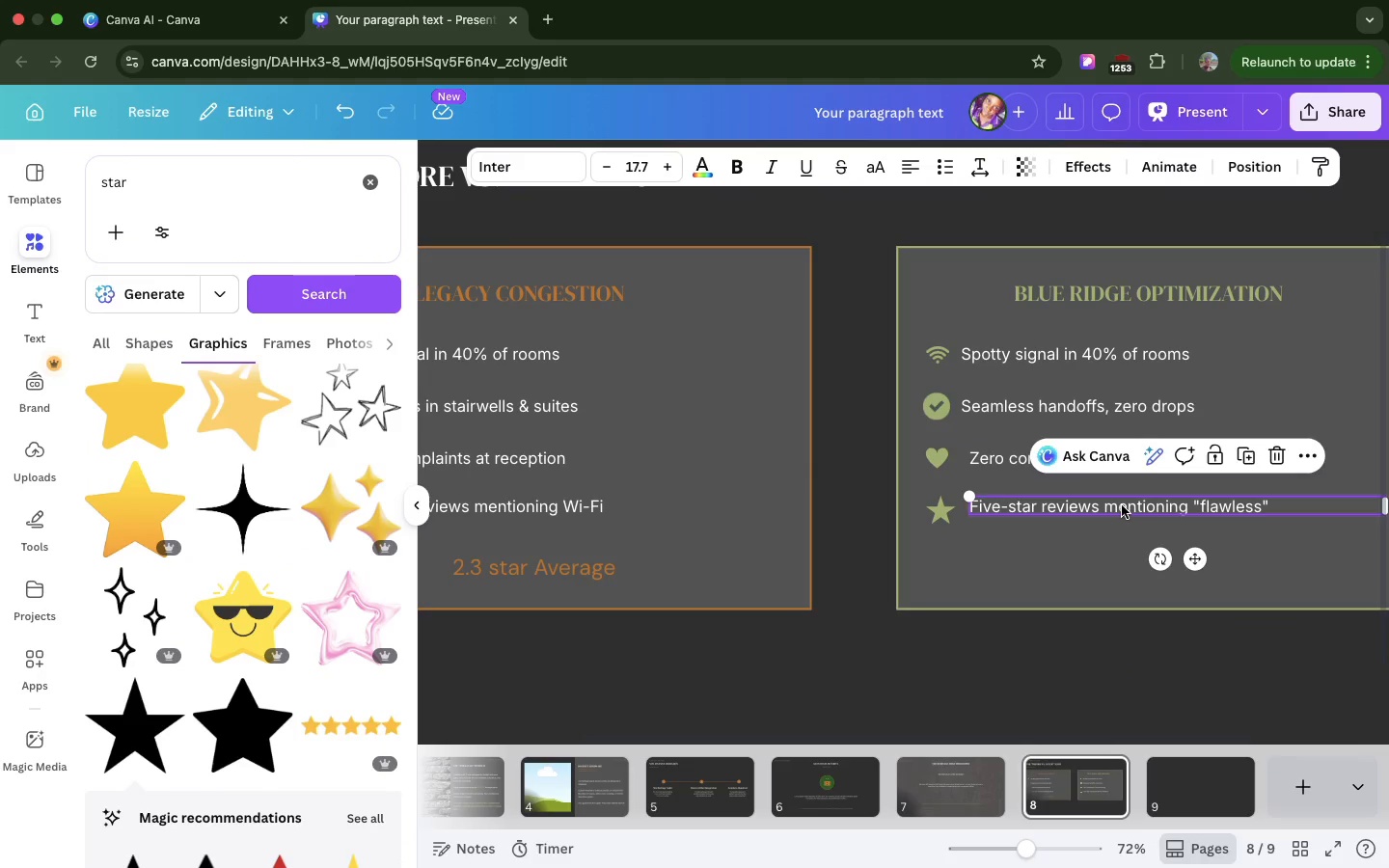 
left_click_drag(start_coordinate=[1122, 505], to_coordinate=[1123, 511])
 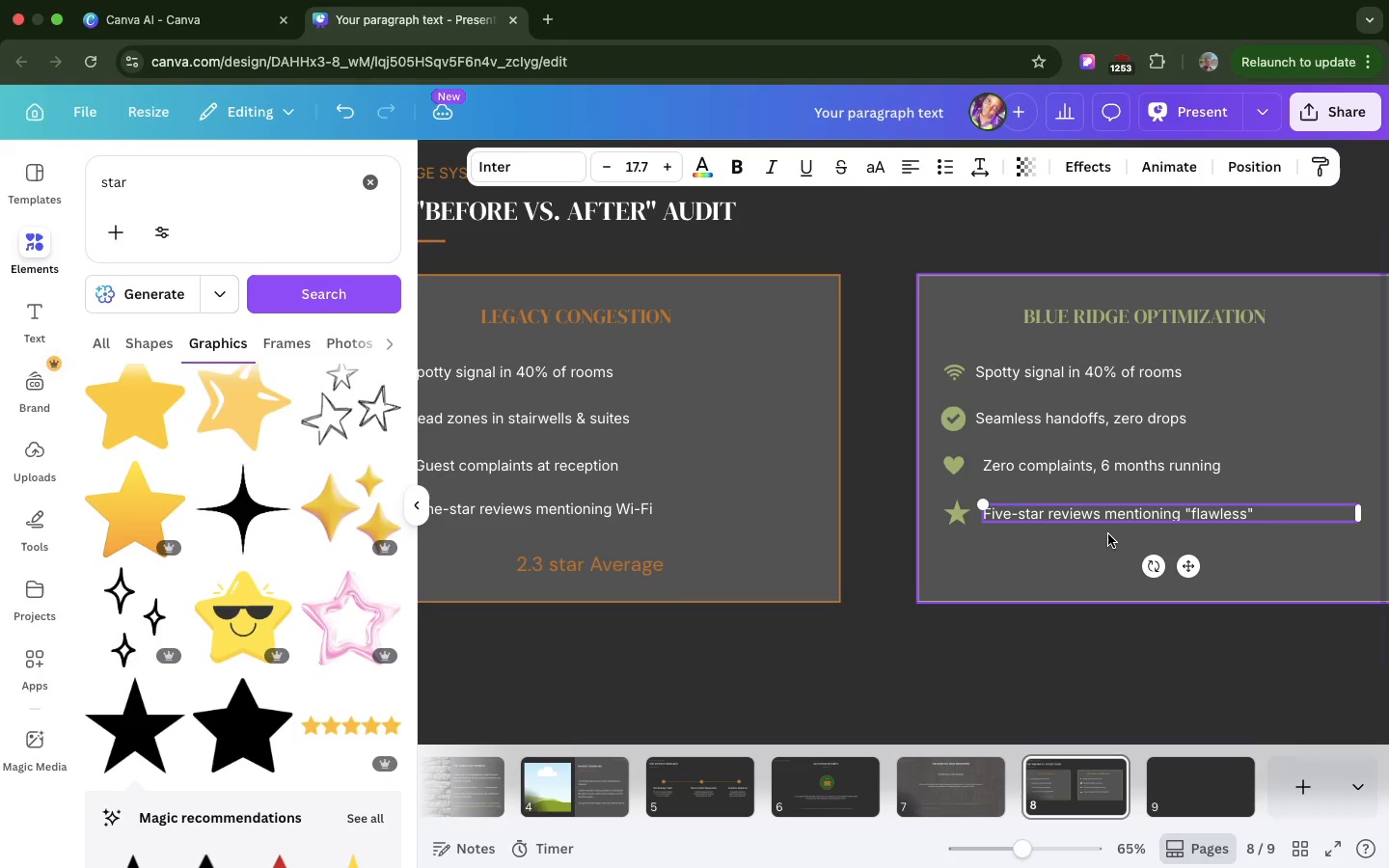 
mouse_move([1085, 536])
 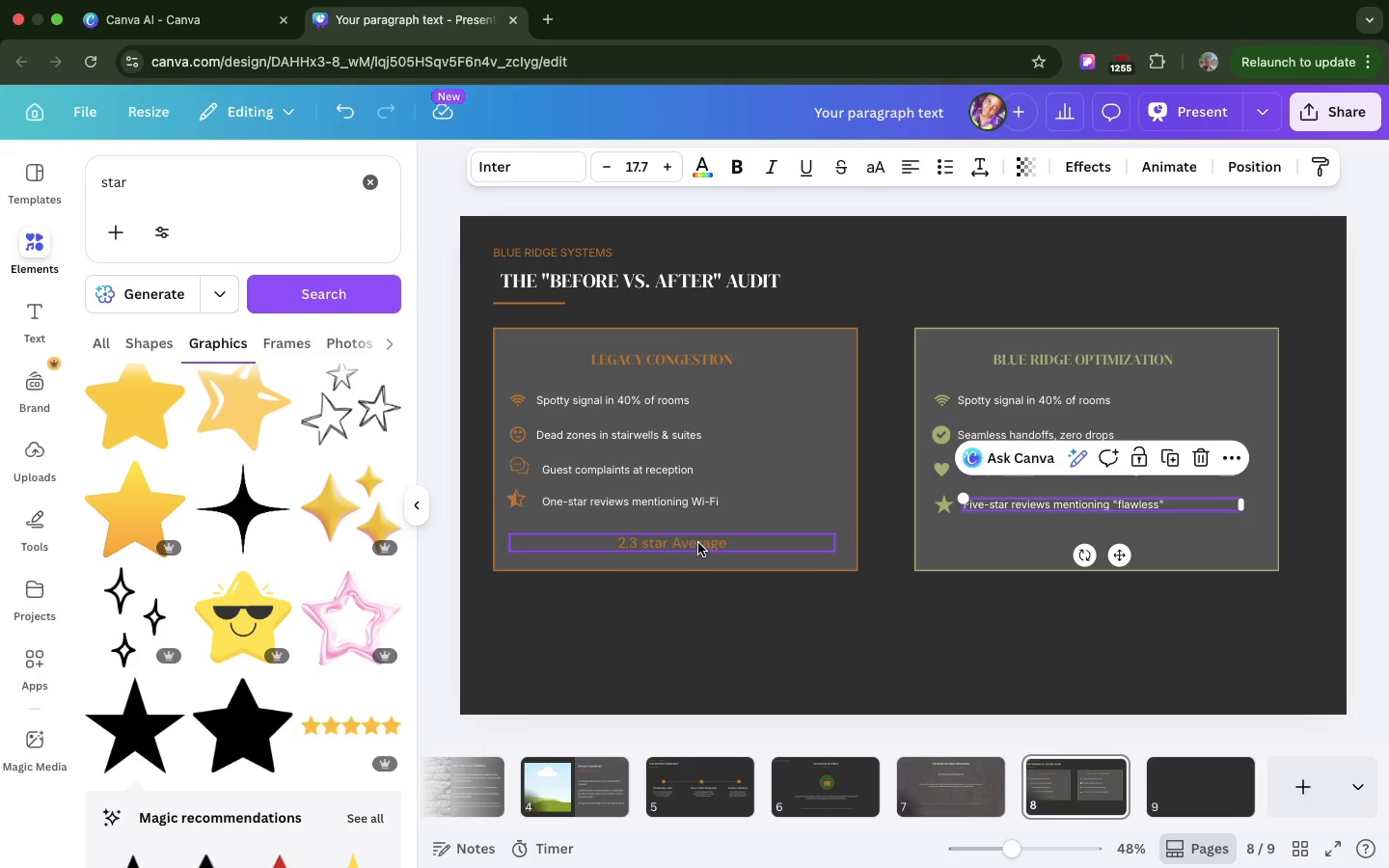 
left_click([698, 543])
 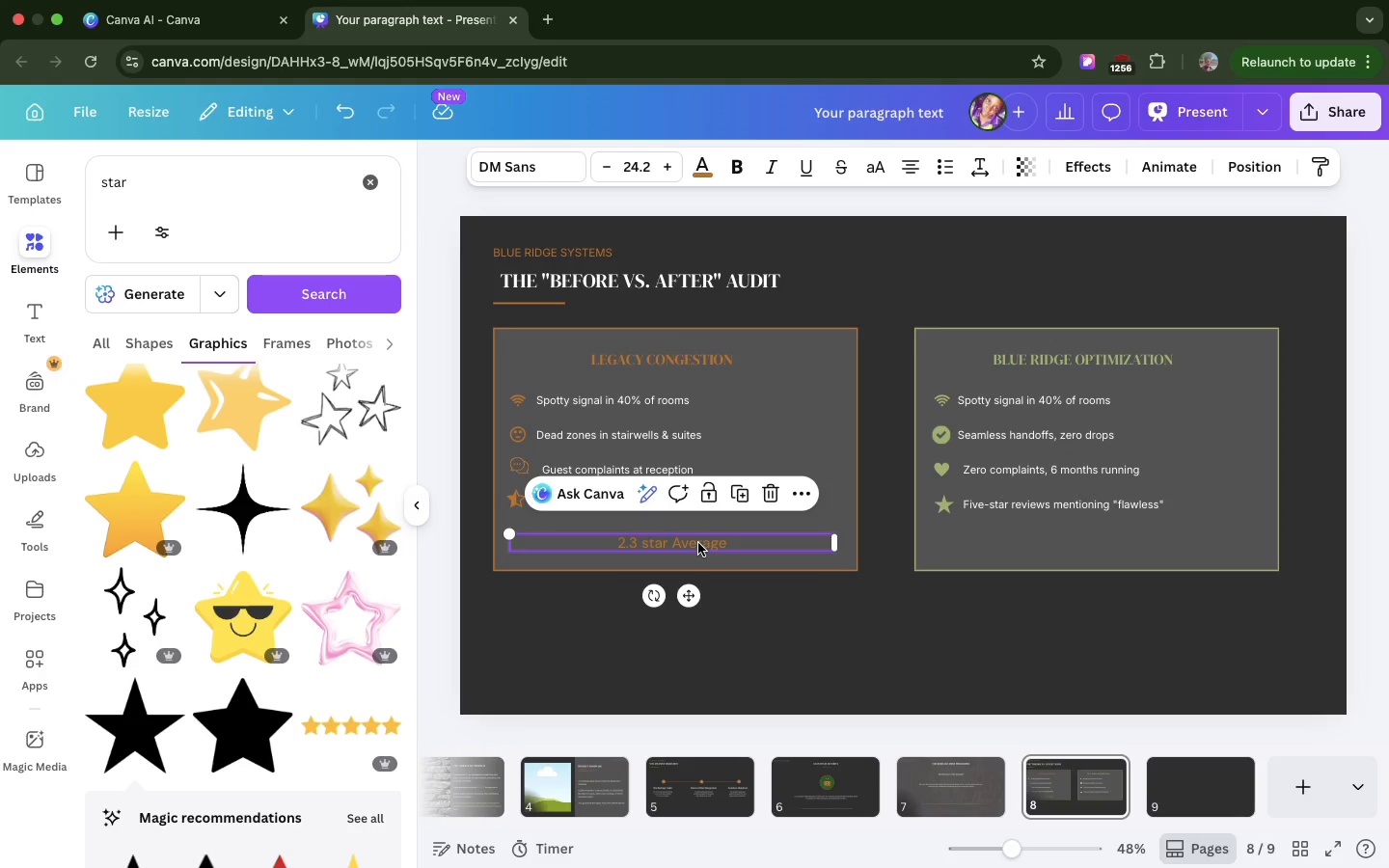 
key(Meta+C)
 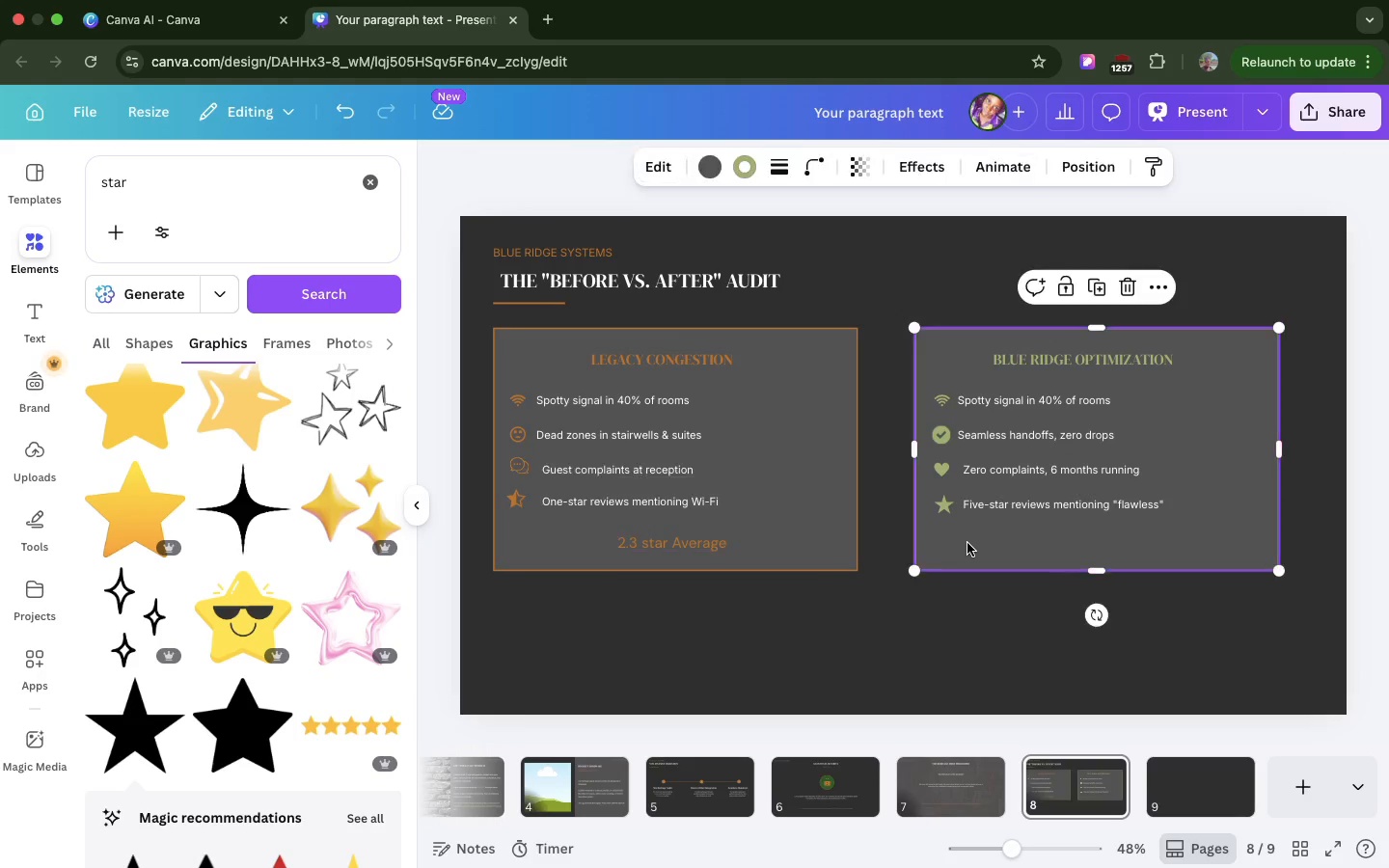 
left_click([967, 543])
 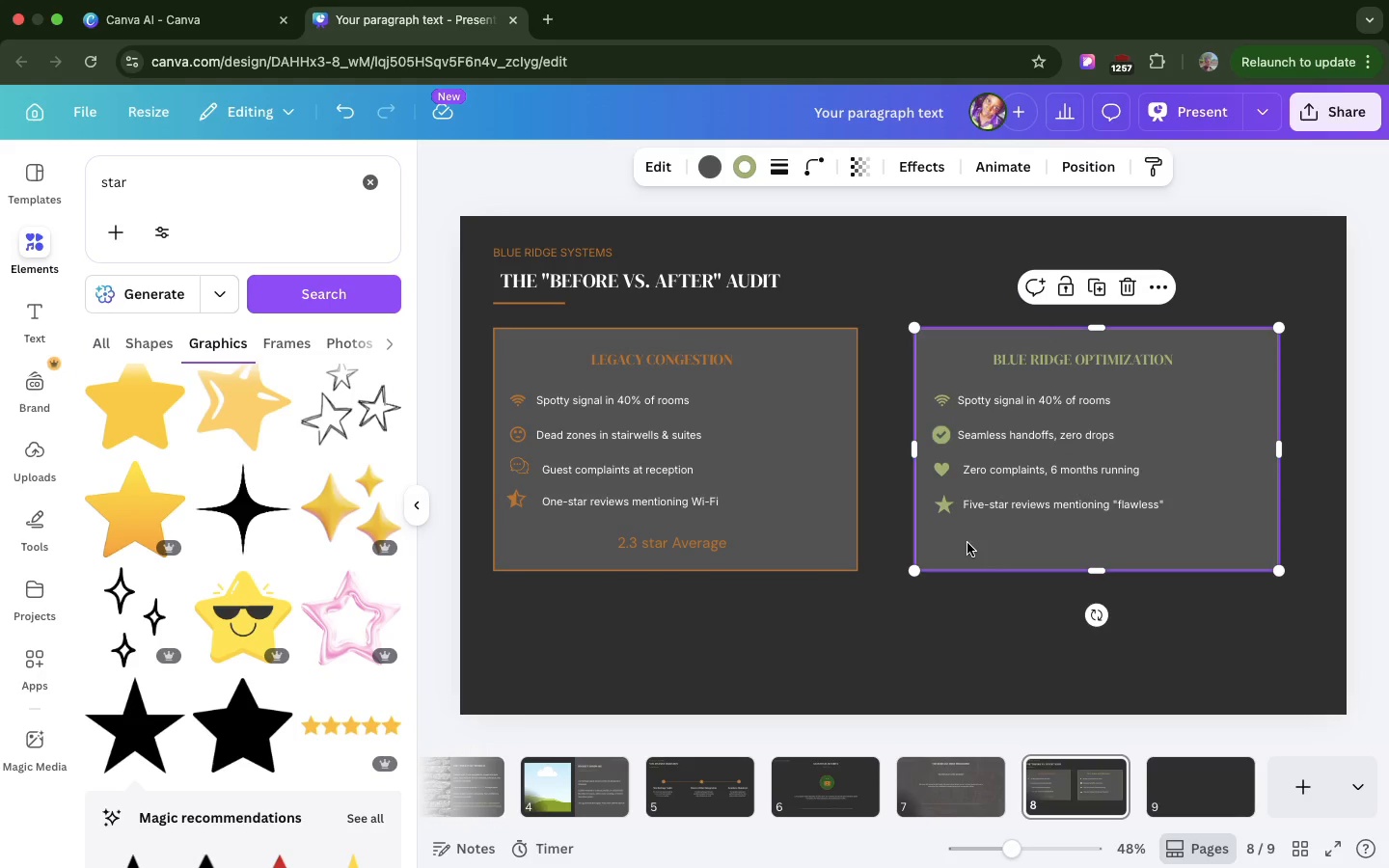 
key(Meta+V)
 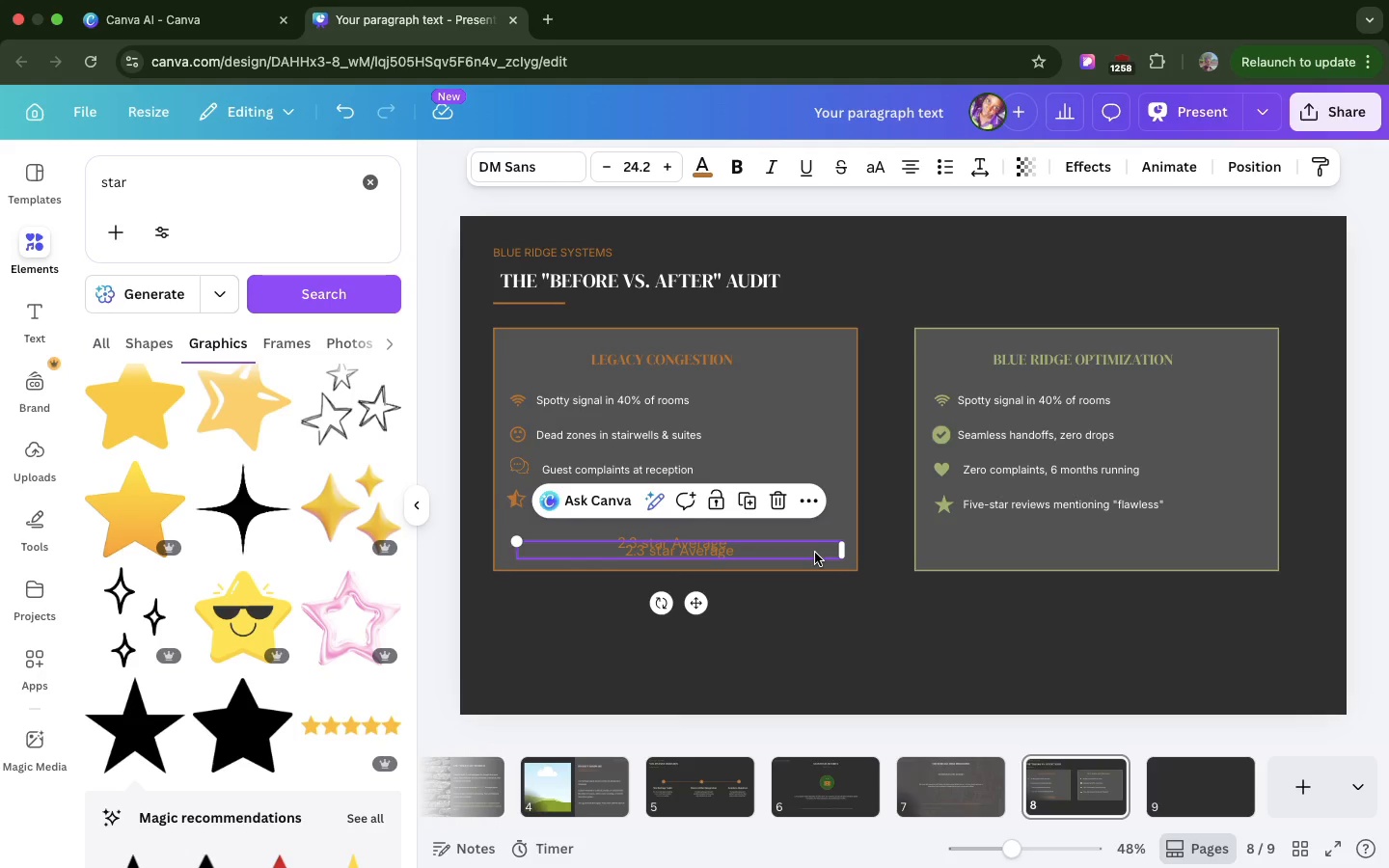 
left_click_drag(start_coordinate=[815, 553], to_coordinate=[1229, 548])
 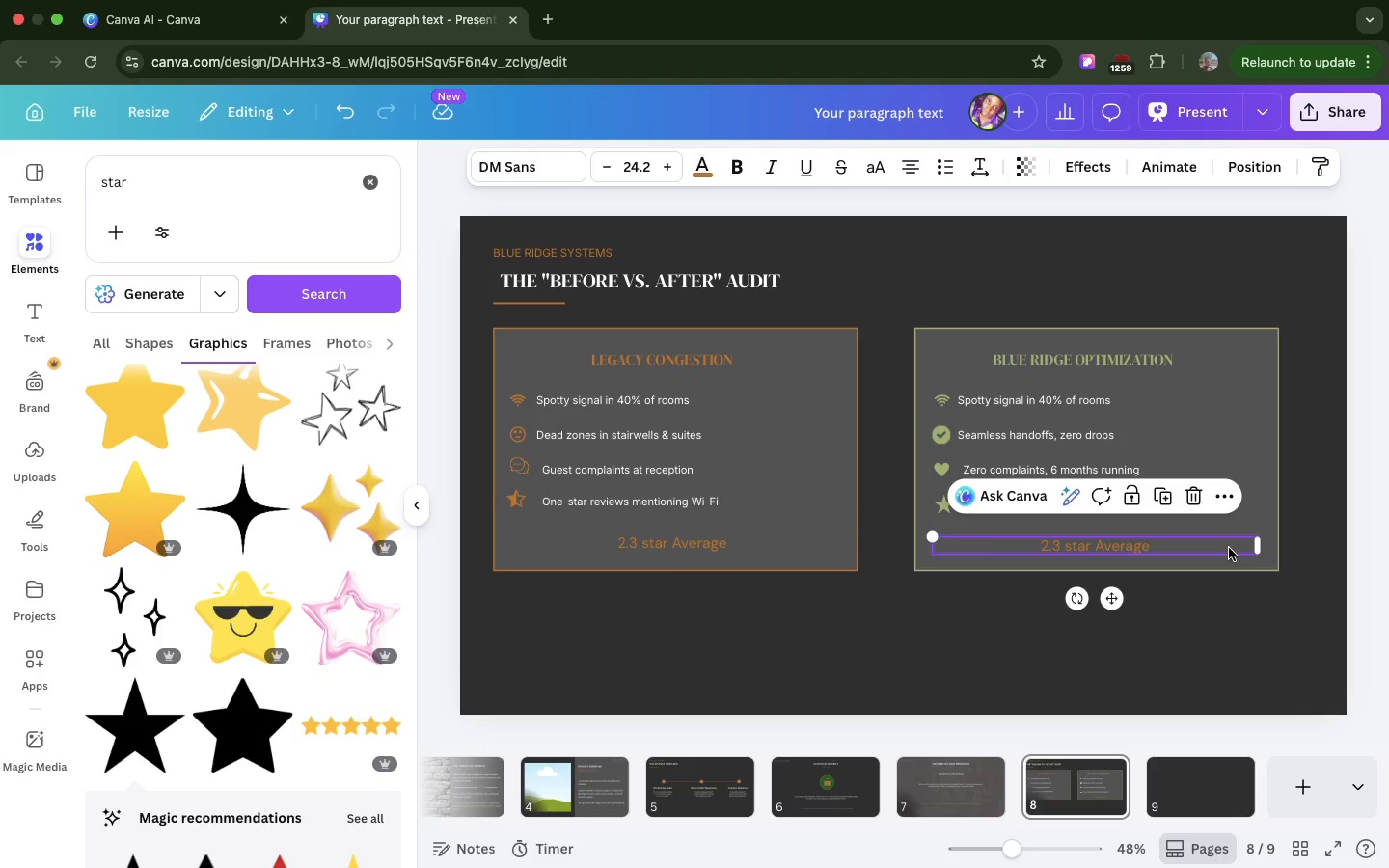 
wait(5.19)
 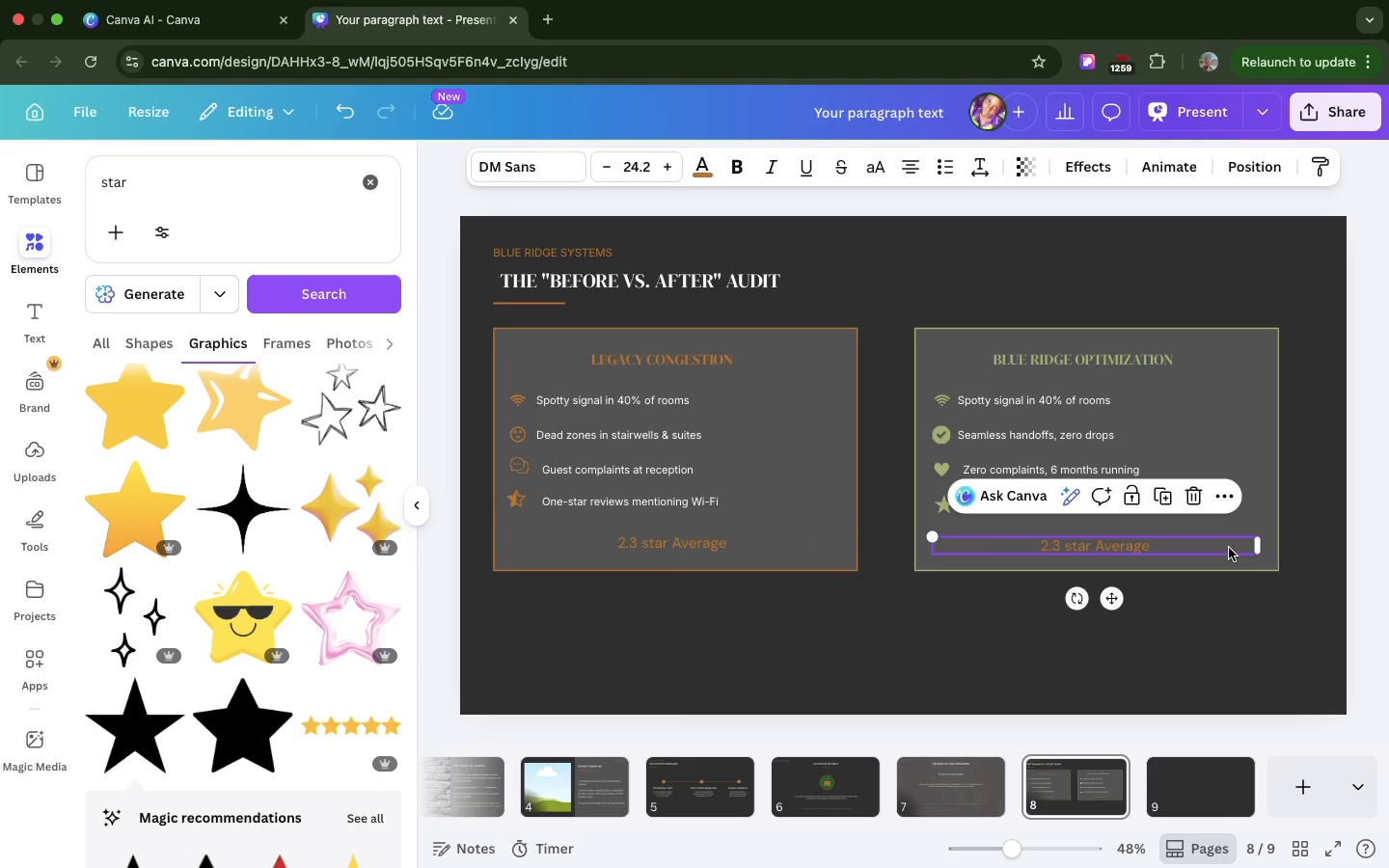 
double_click([1175, 536])
 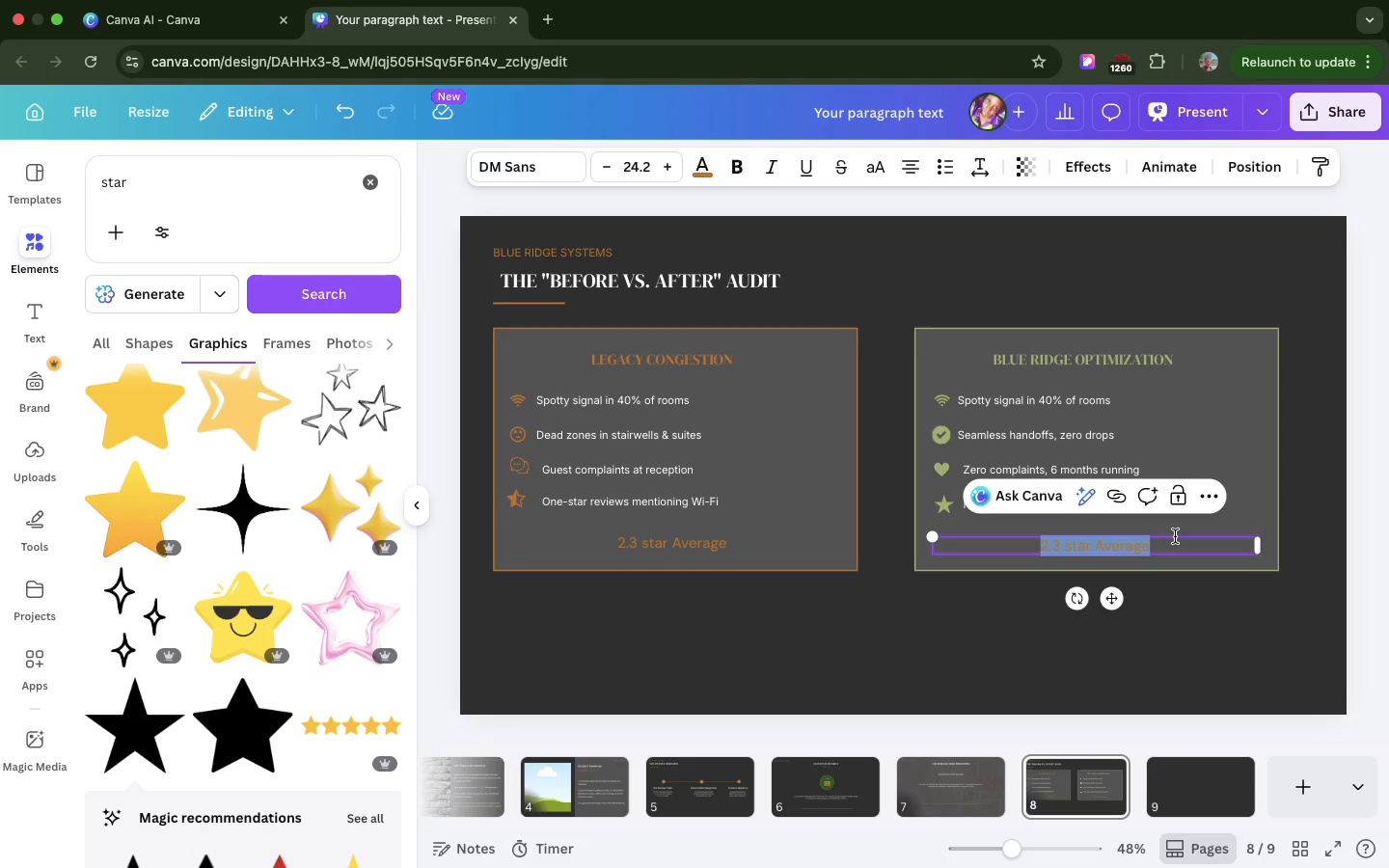 
key(Meta+CommandLeft)
 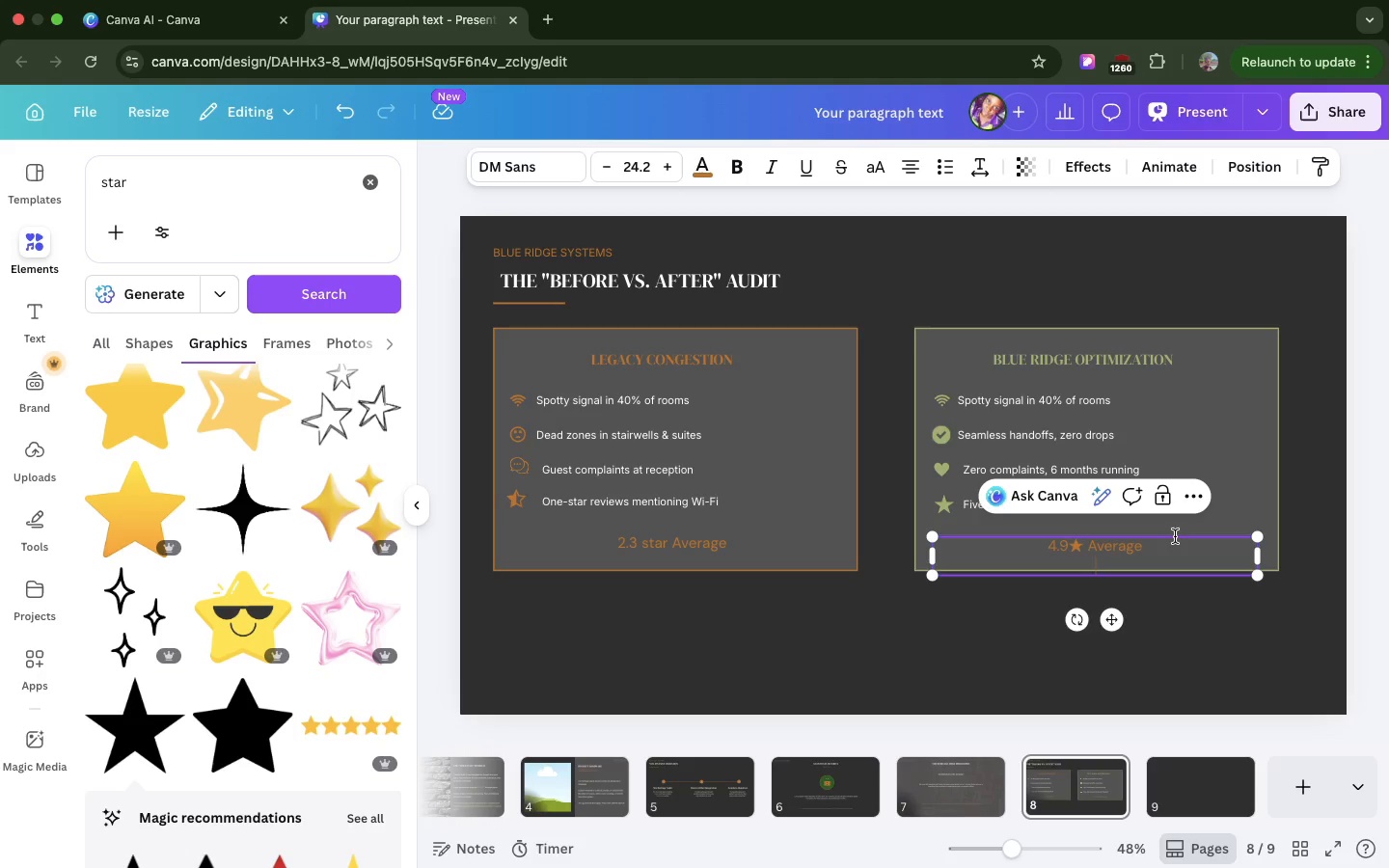 
key(Meta+V)
 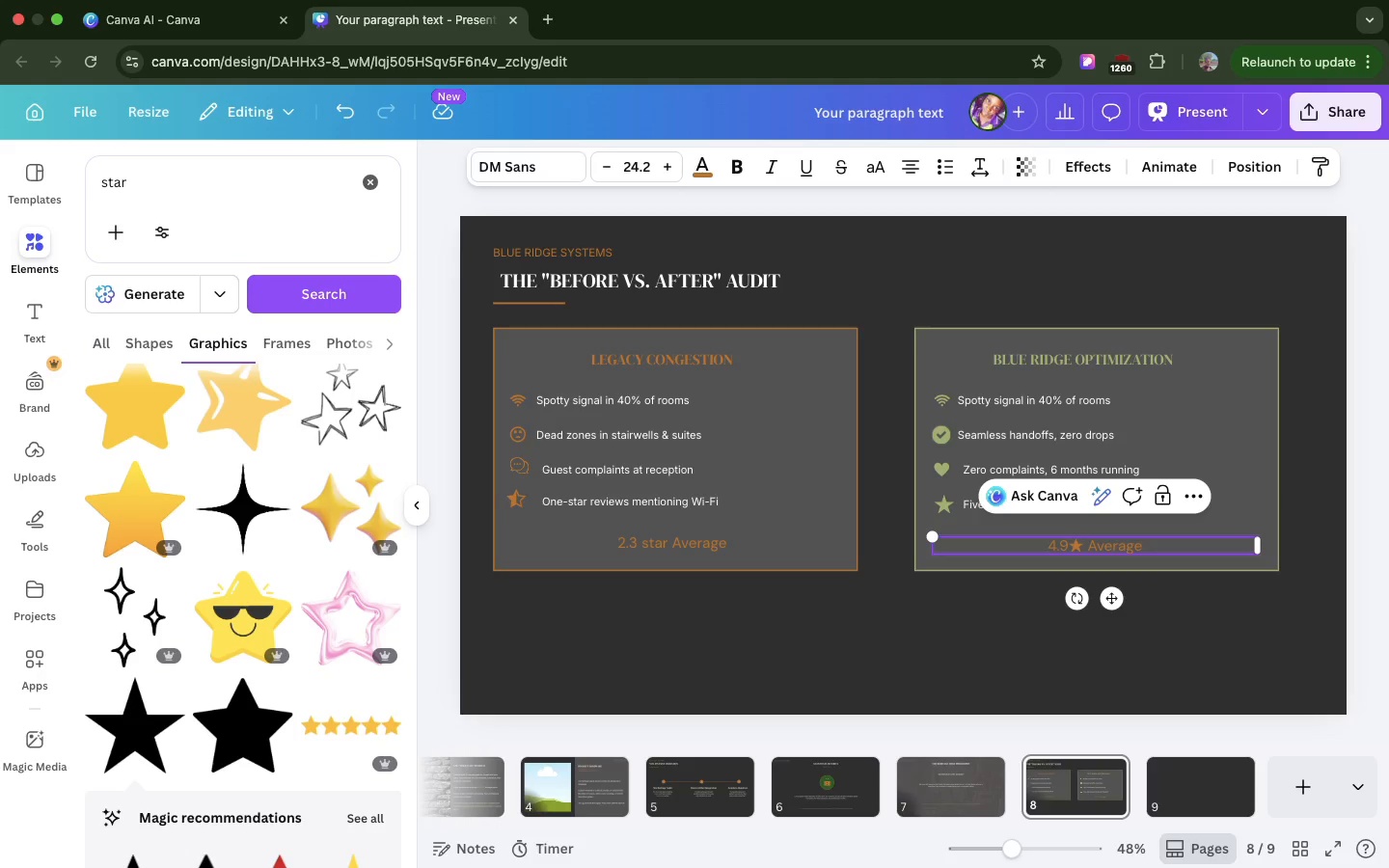 
key(Backspace)
 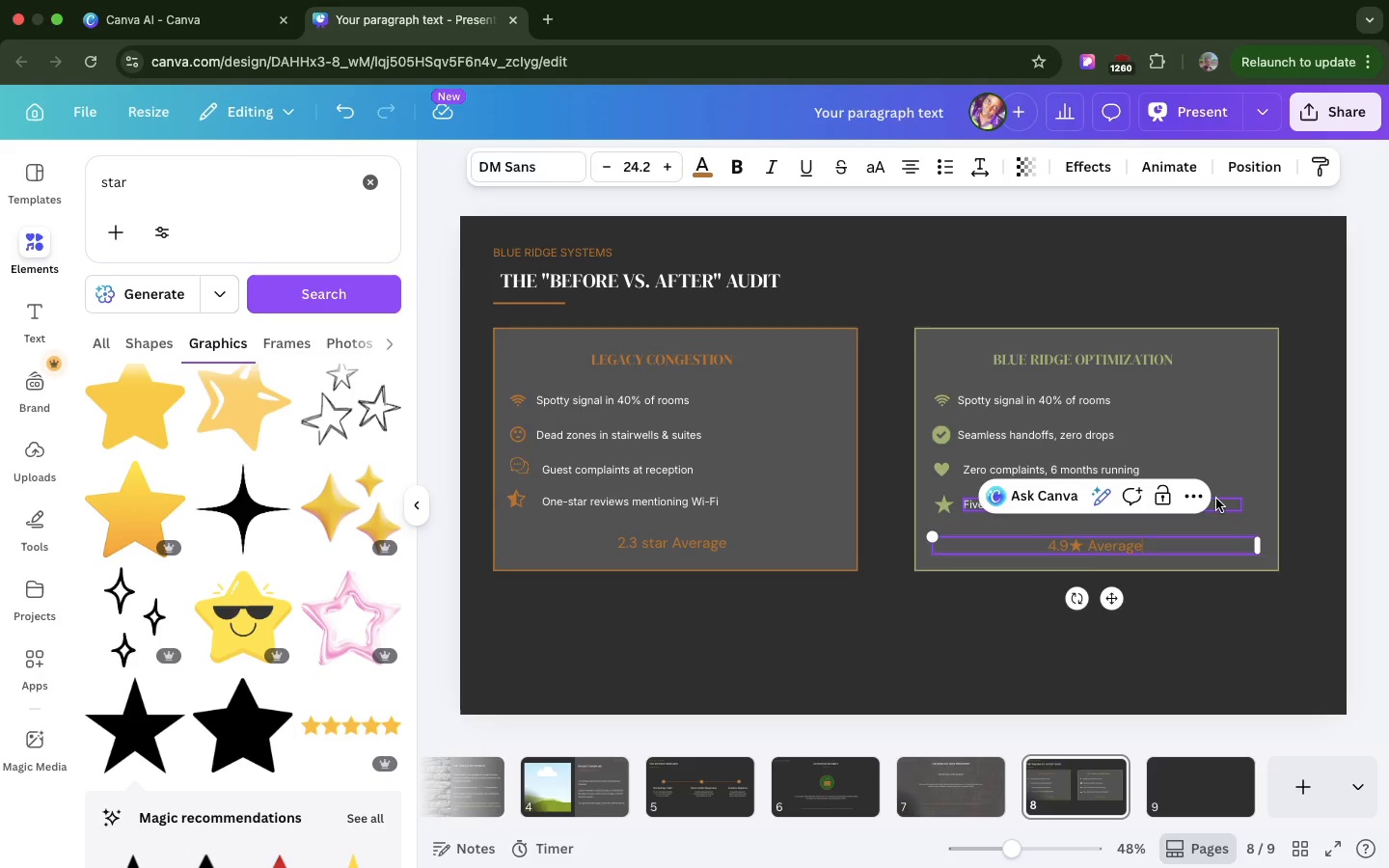 
left_click([1216, 499])
 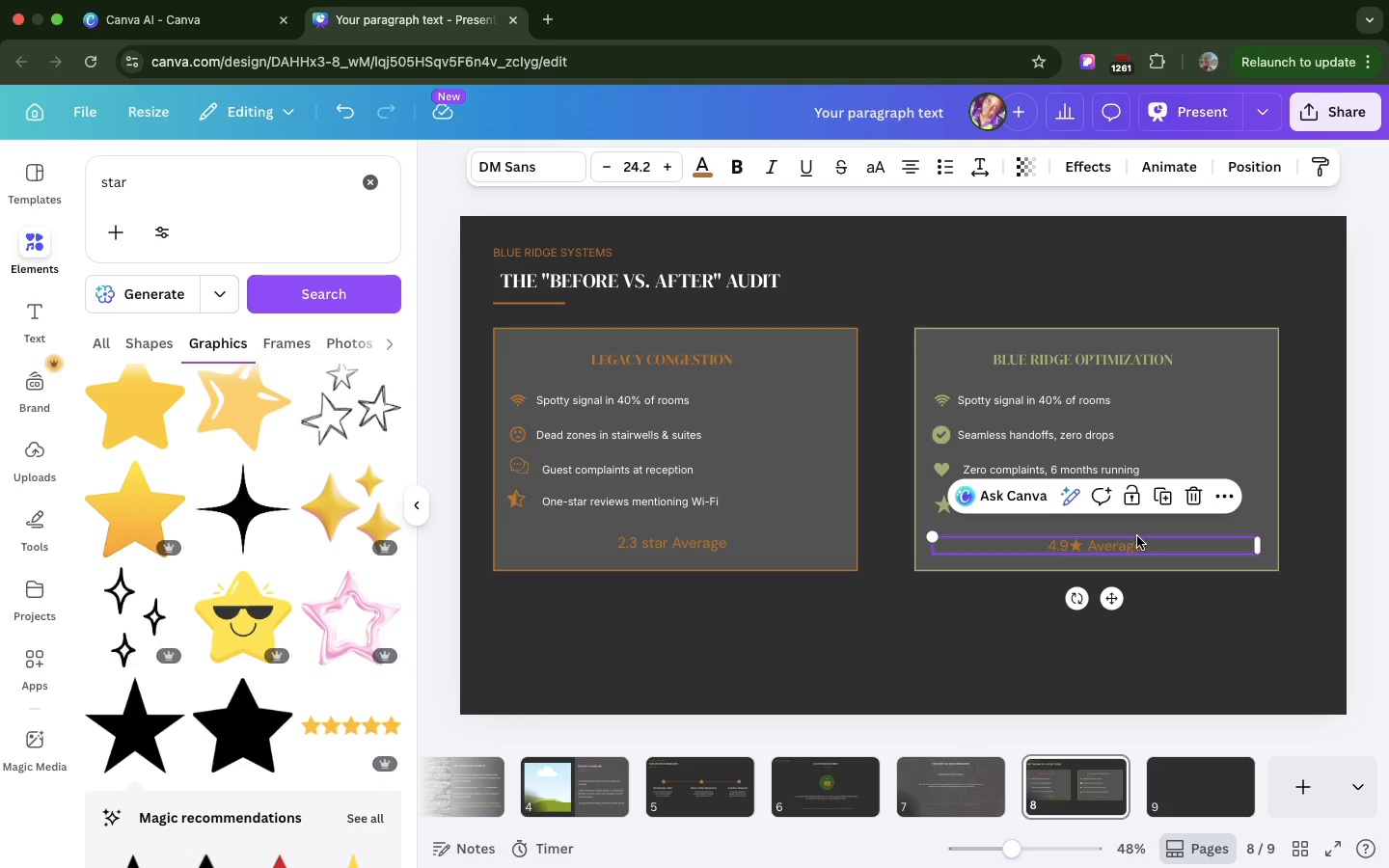 
left_click([1137, 536])
 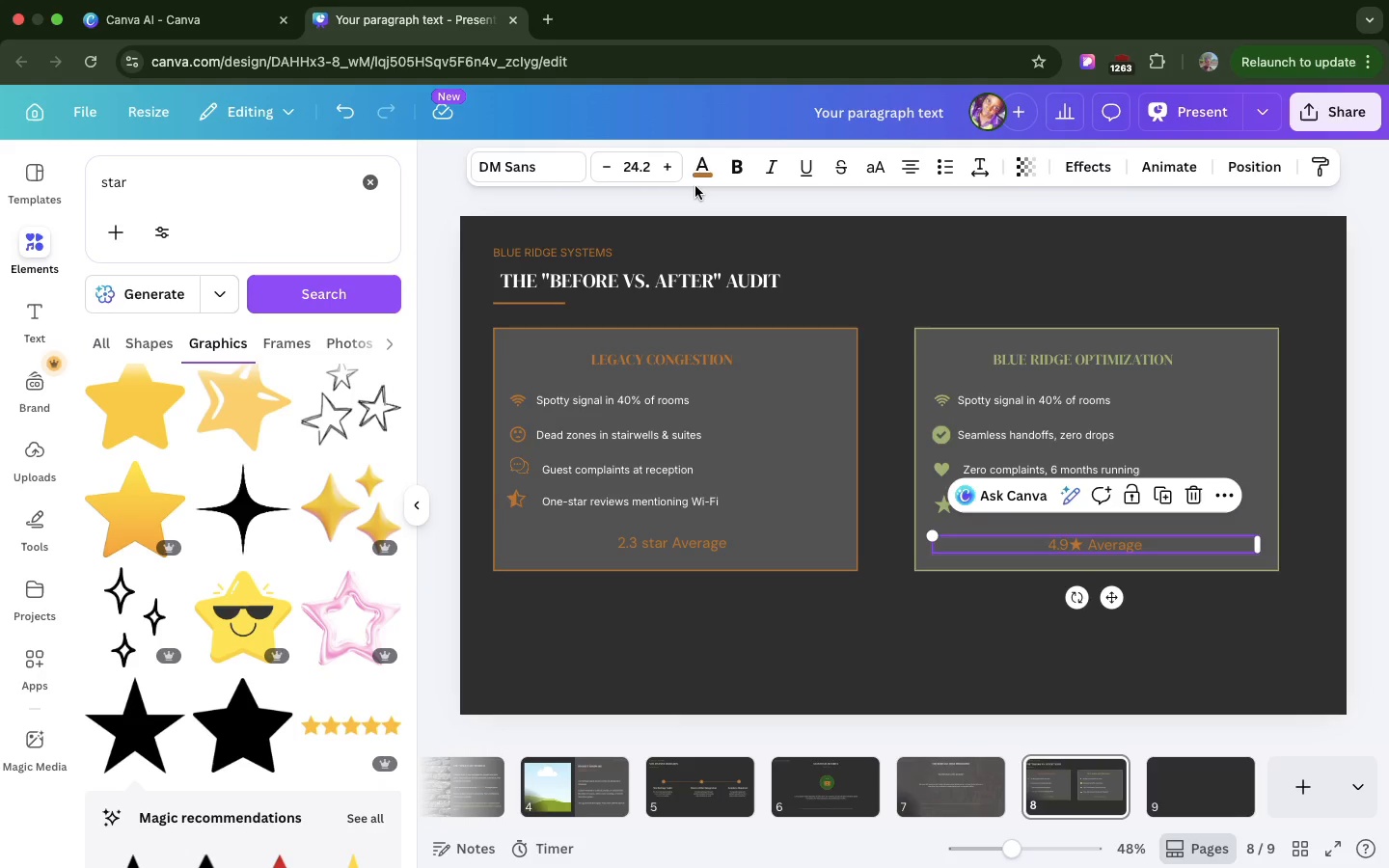 
wait(5.32)
 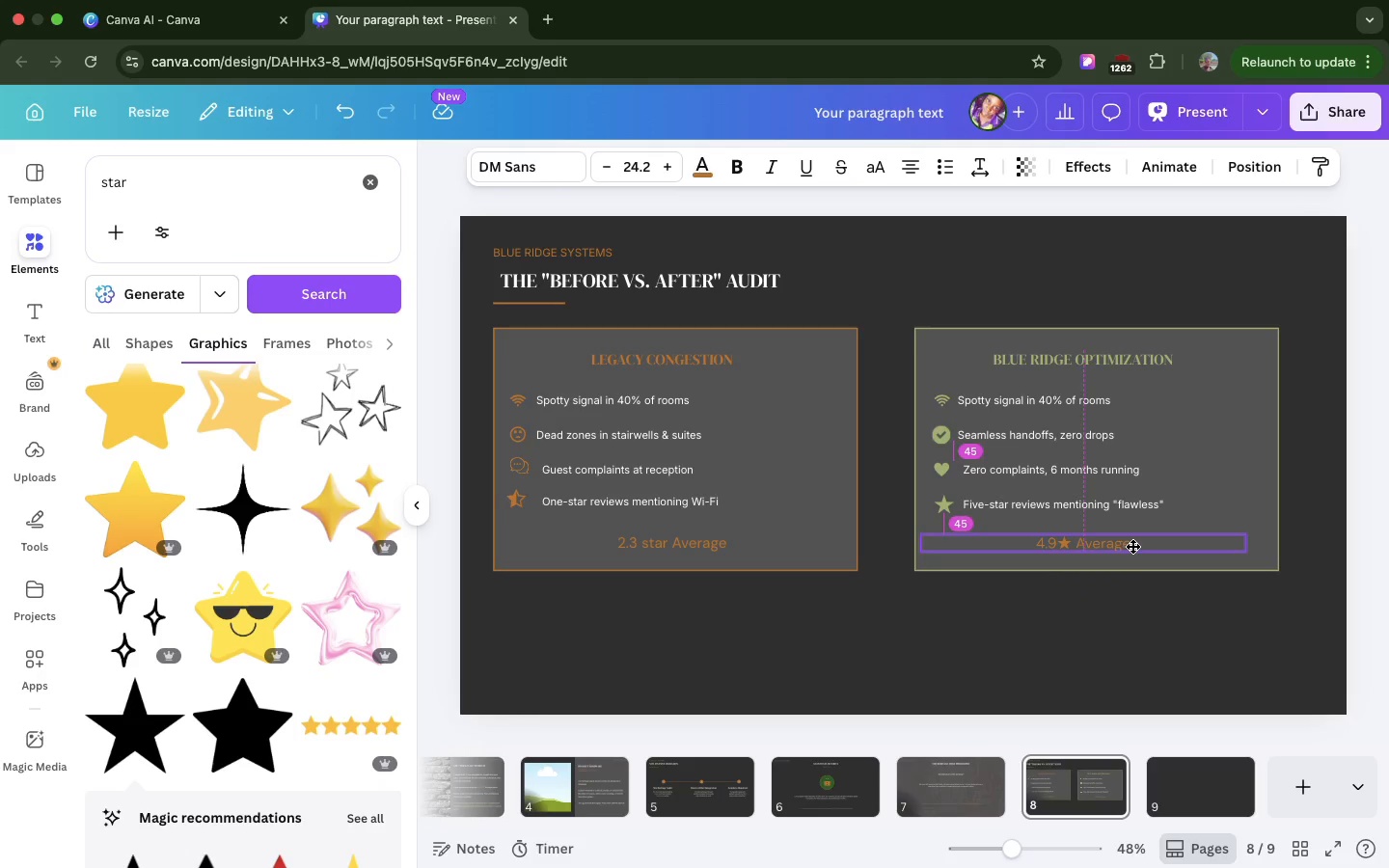 
left_click([694, 176])
 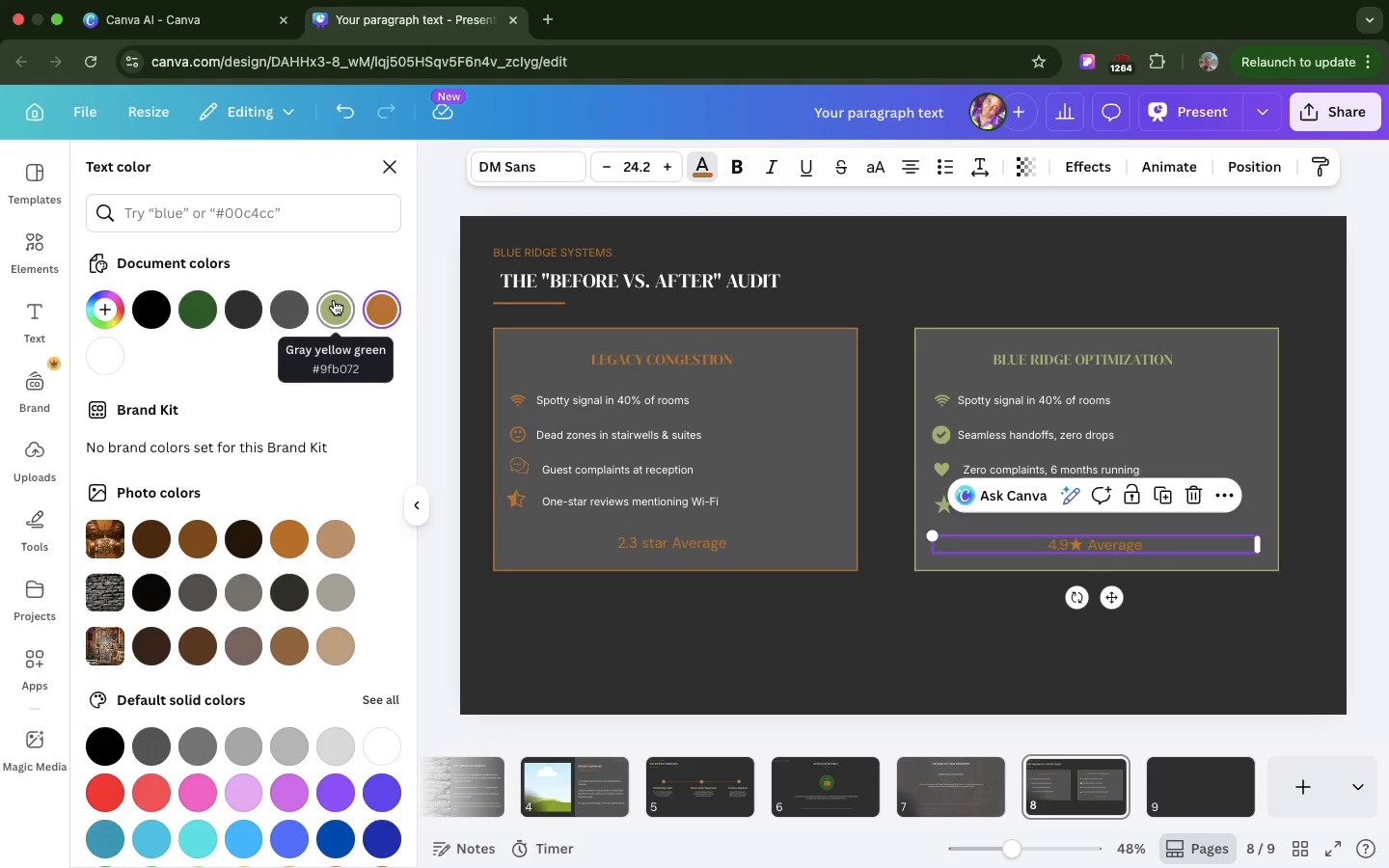 
left_click([334, 300])
 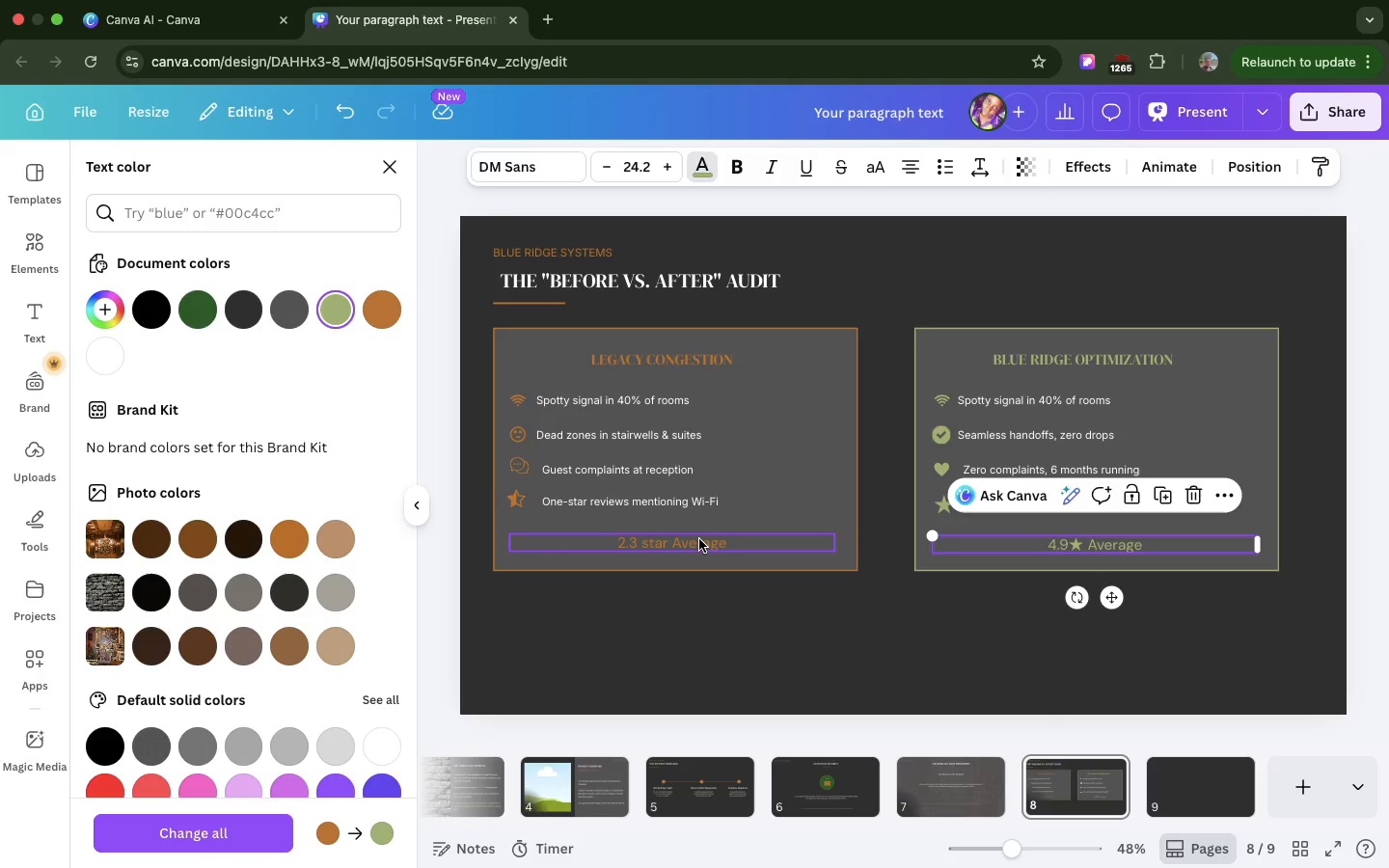 
left_click([699, 539])
 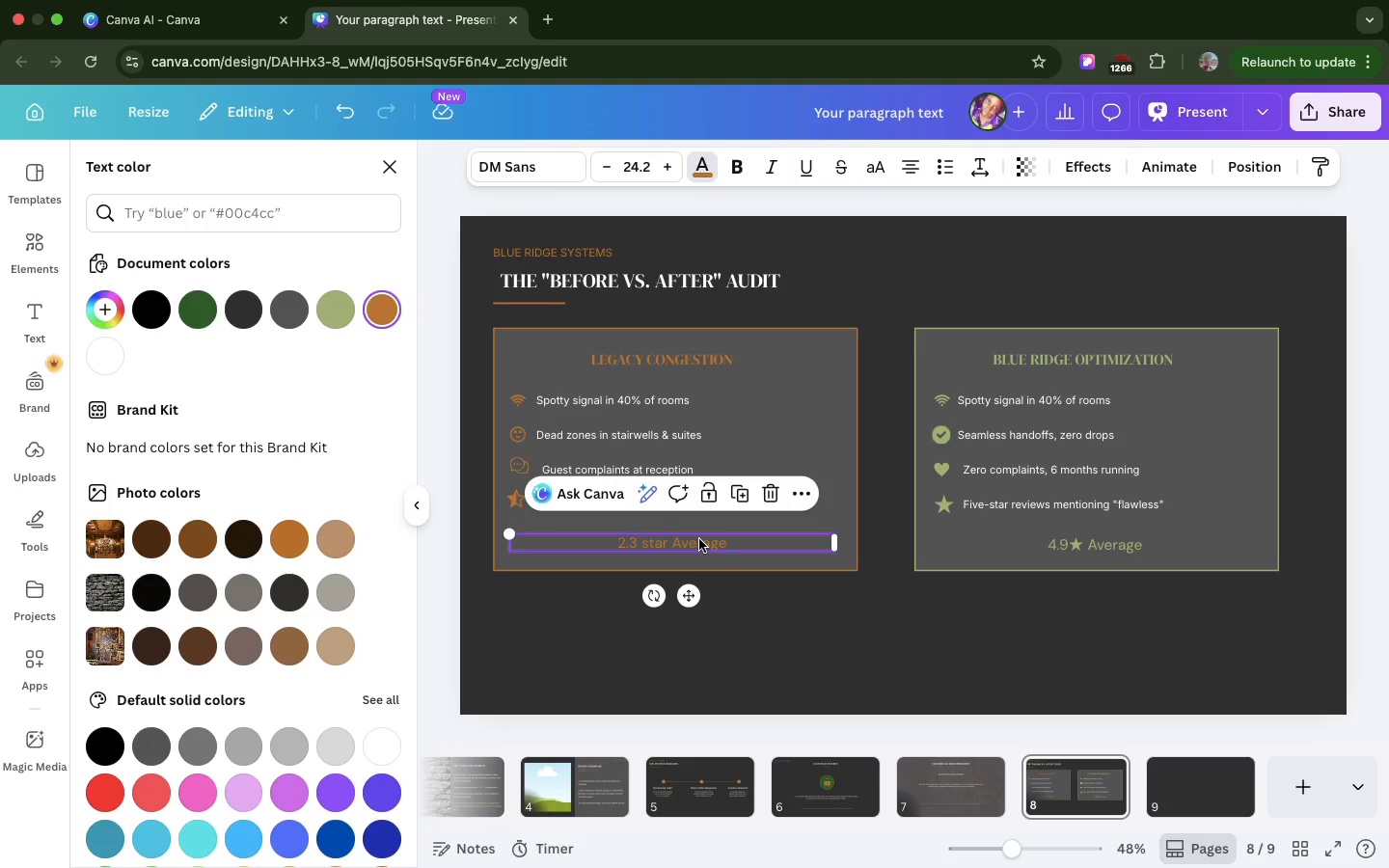 
double_click([699, 539])
 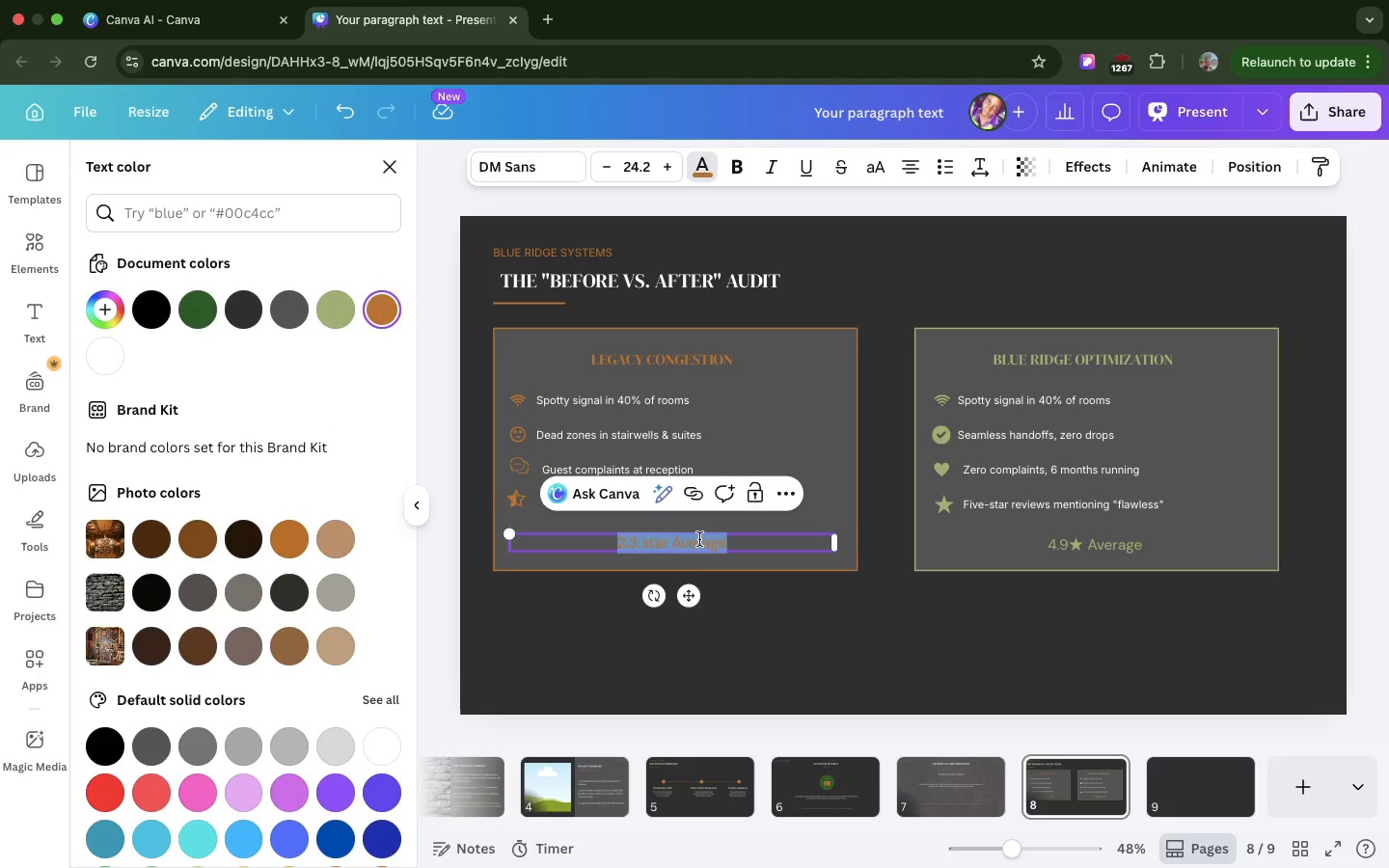 
double_click([699, 539])
 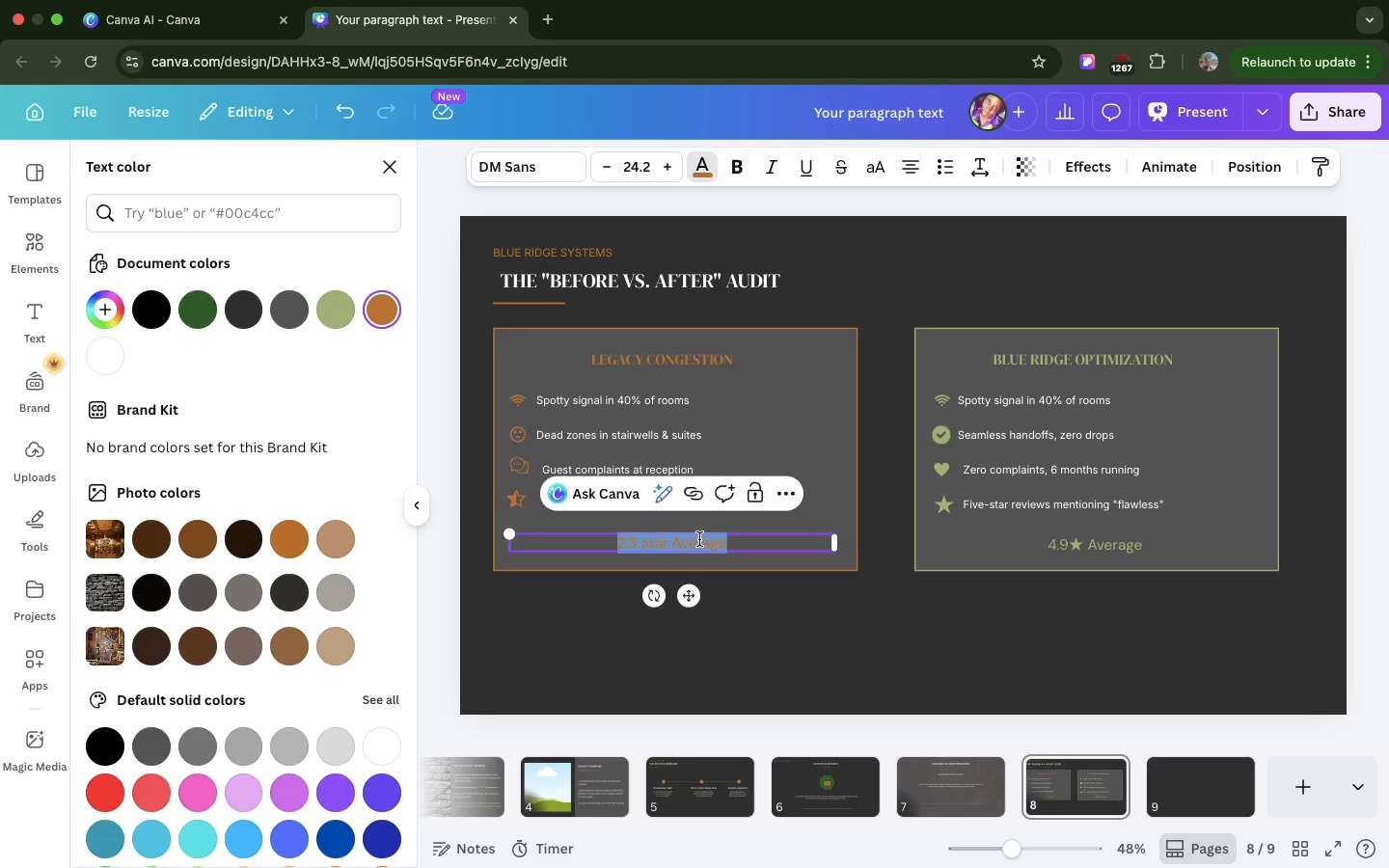 
triple_click([699, 539])
 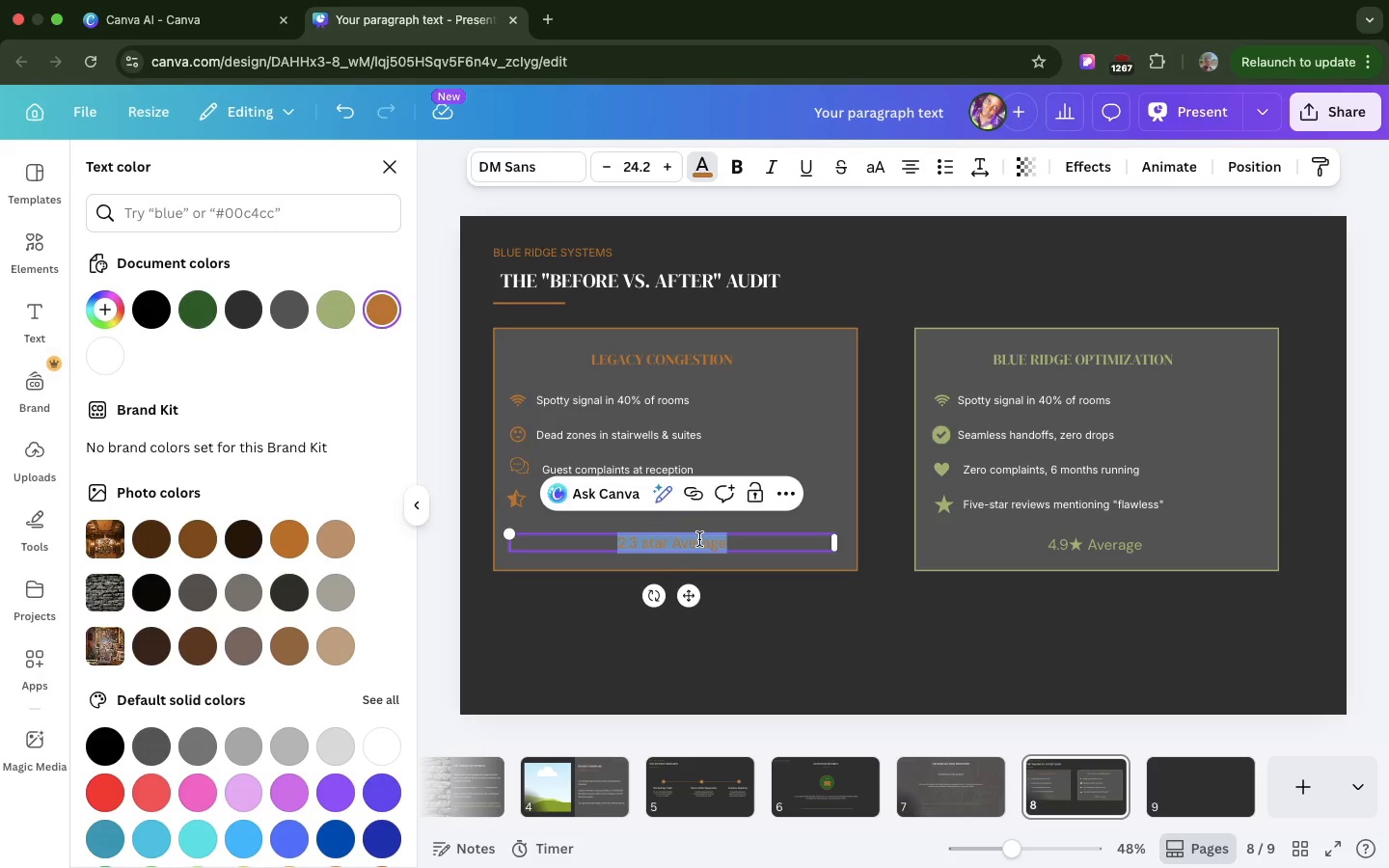 
key(Meta+CommandLeft)
 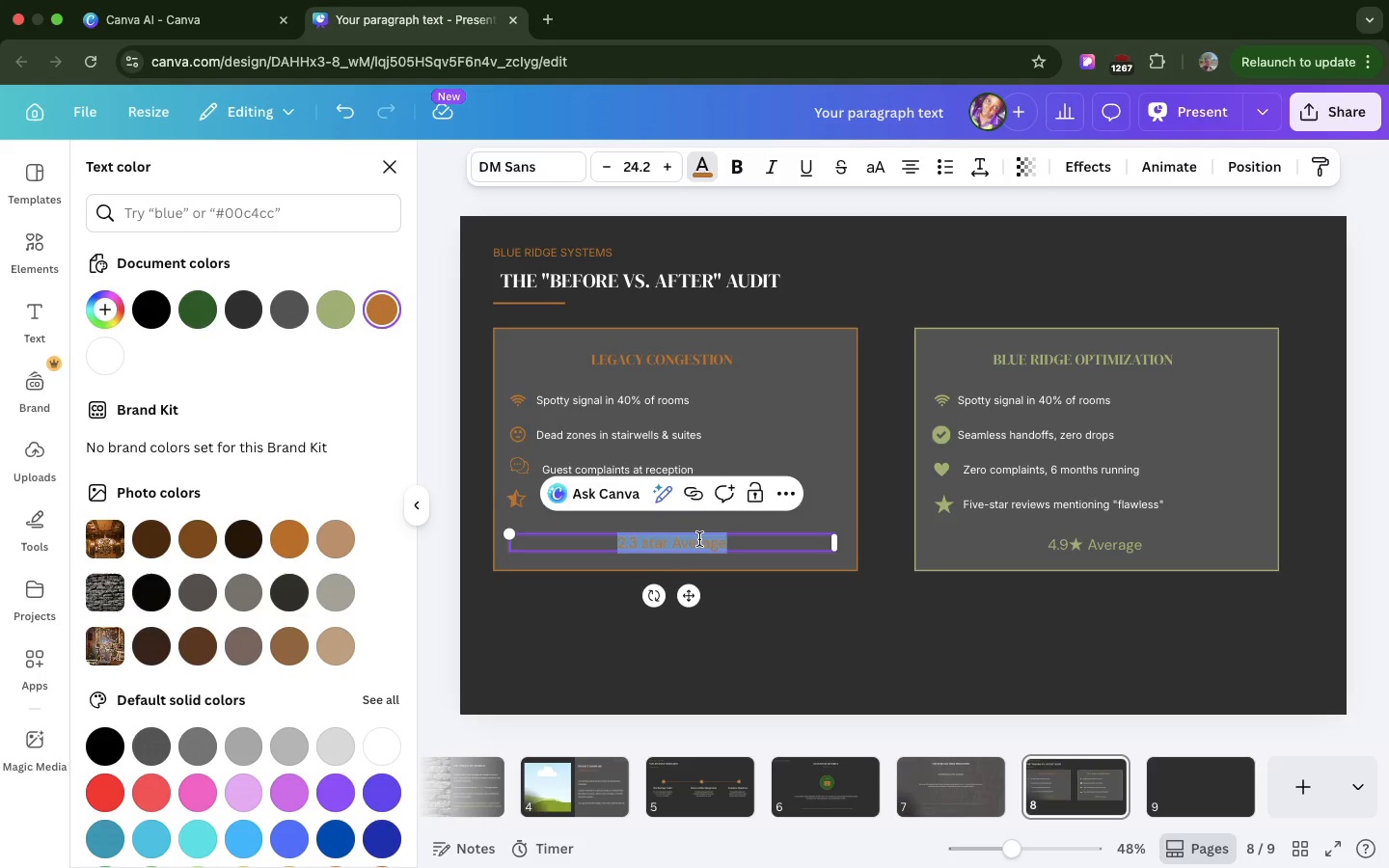 
key(Meta+V)
 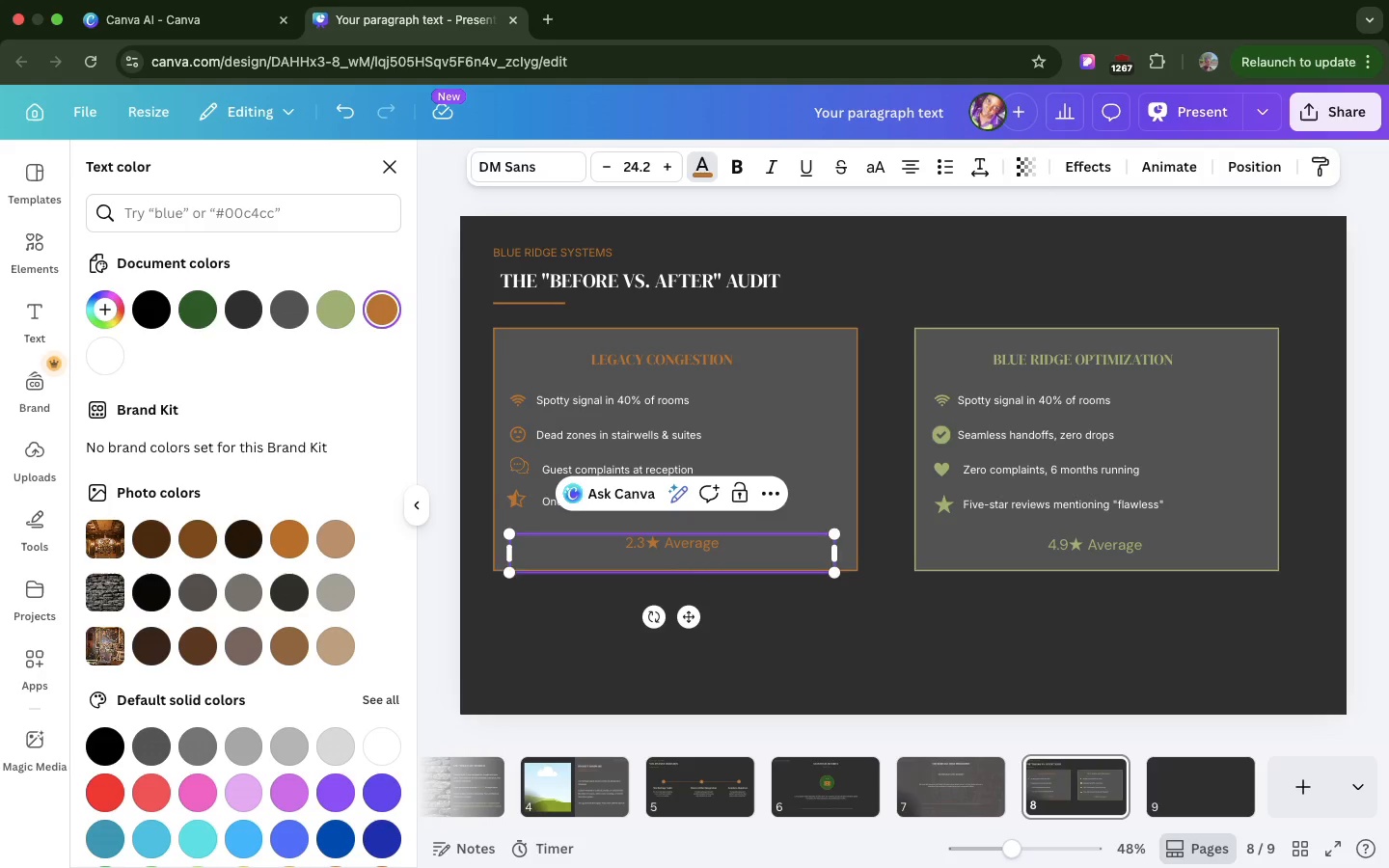 
key(Backspace)
 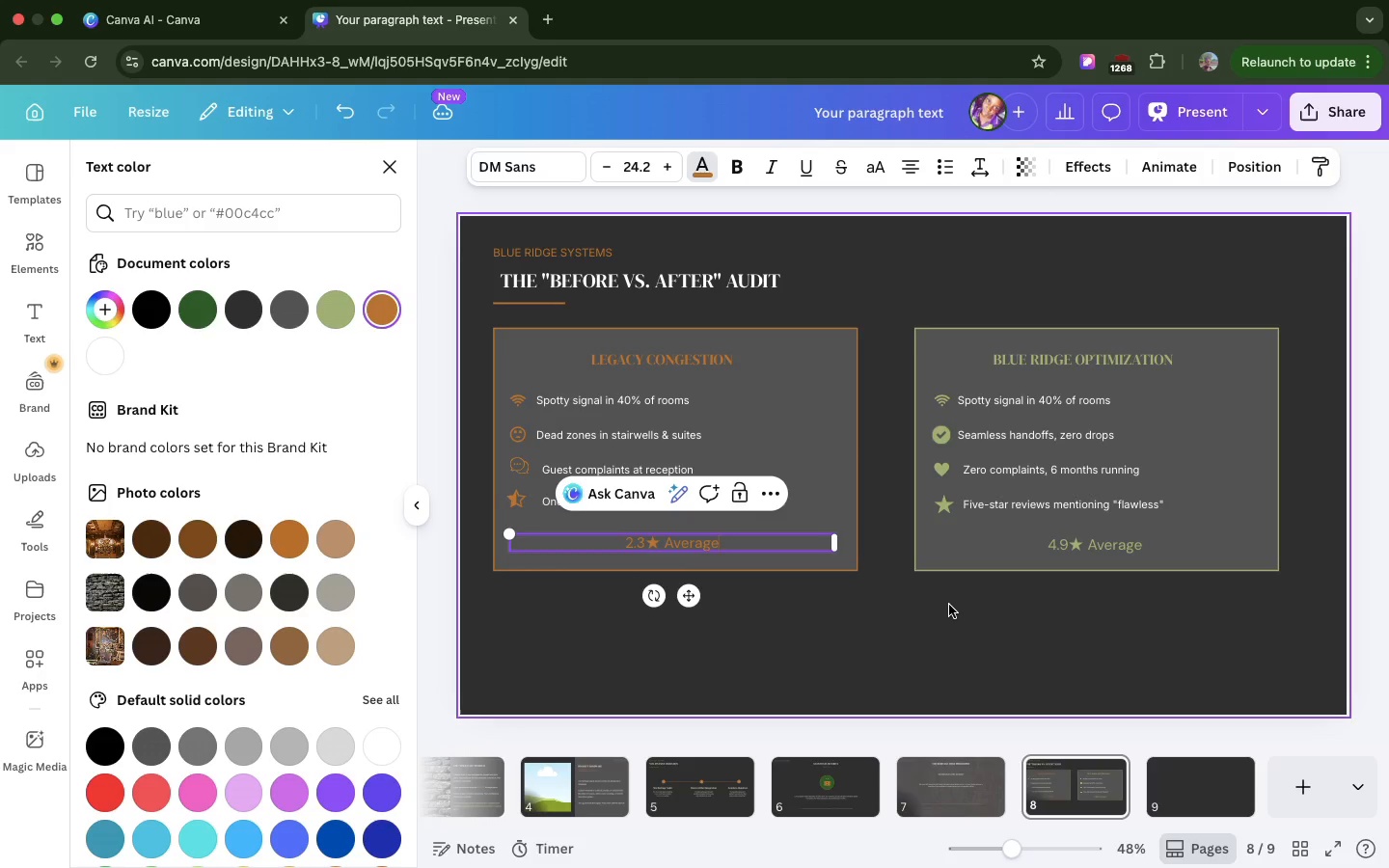 
left_click([949, 605])
 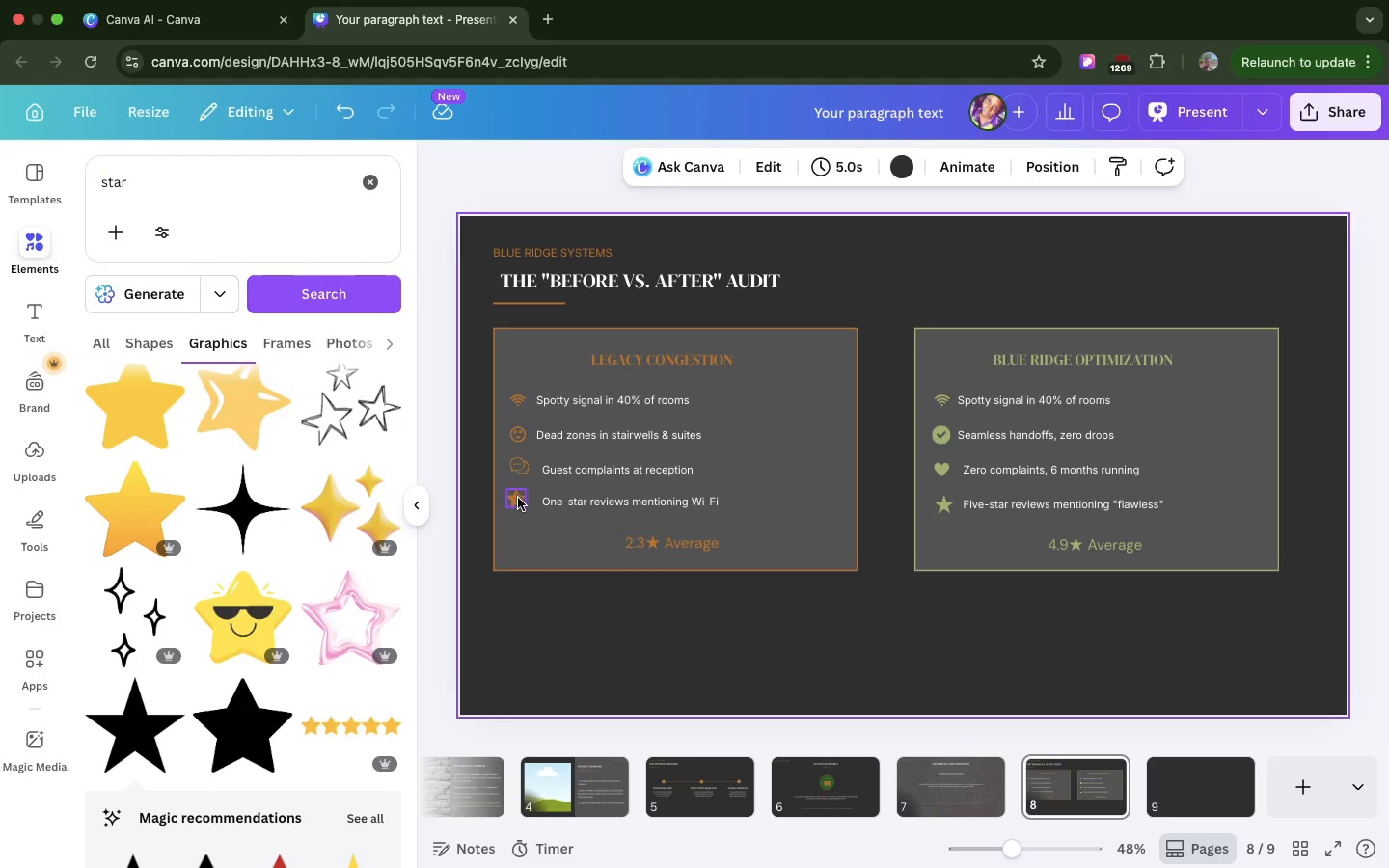 
left_click([516, 500])
 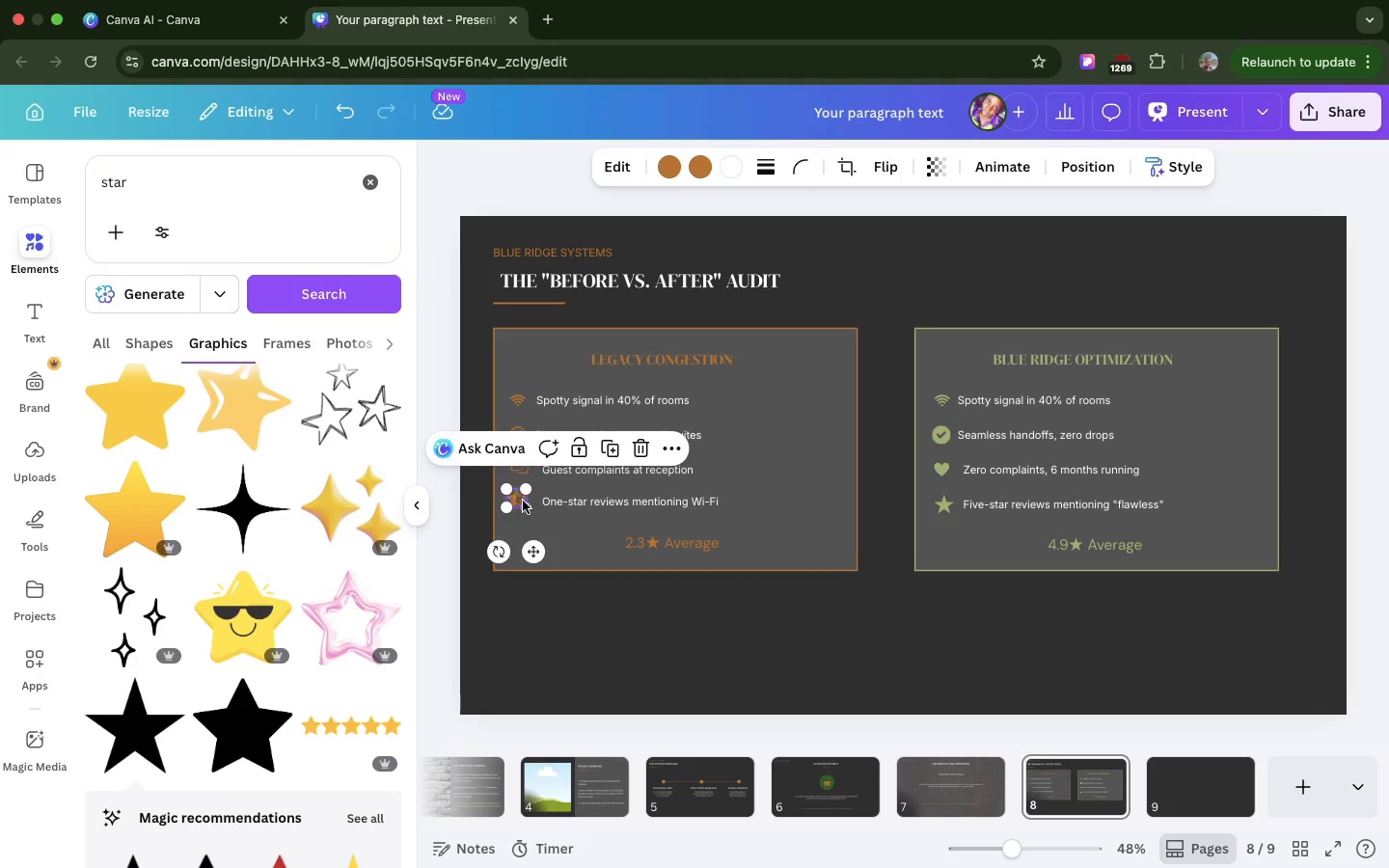 
left_click_drag(start_coordinate=[516, 500], to_coordinate=[521, 499])
 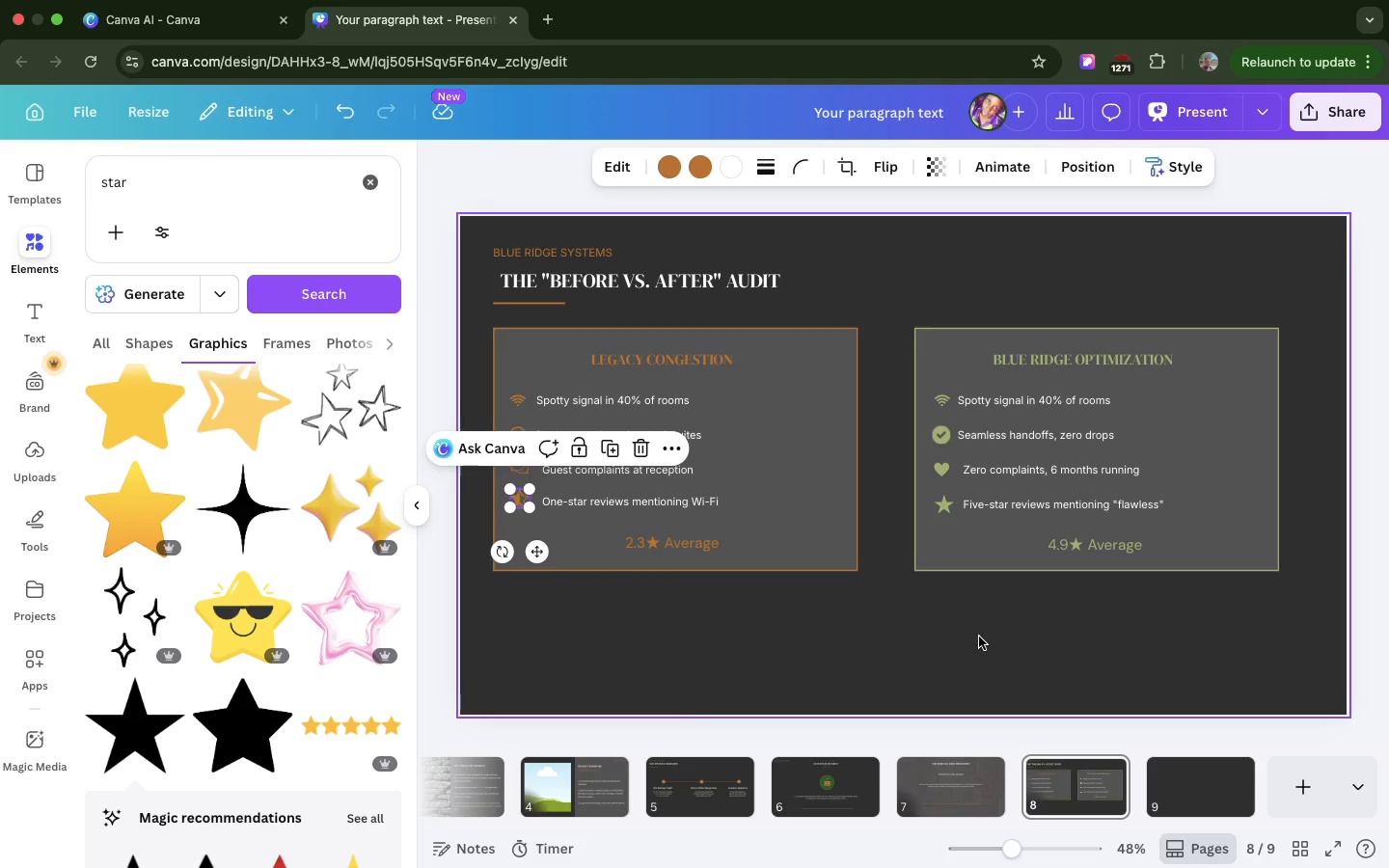 
left_click([979, 637])
 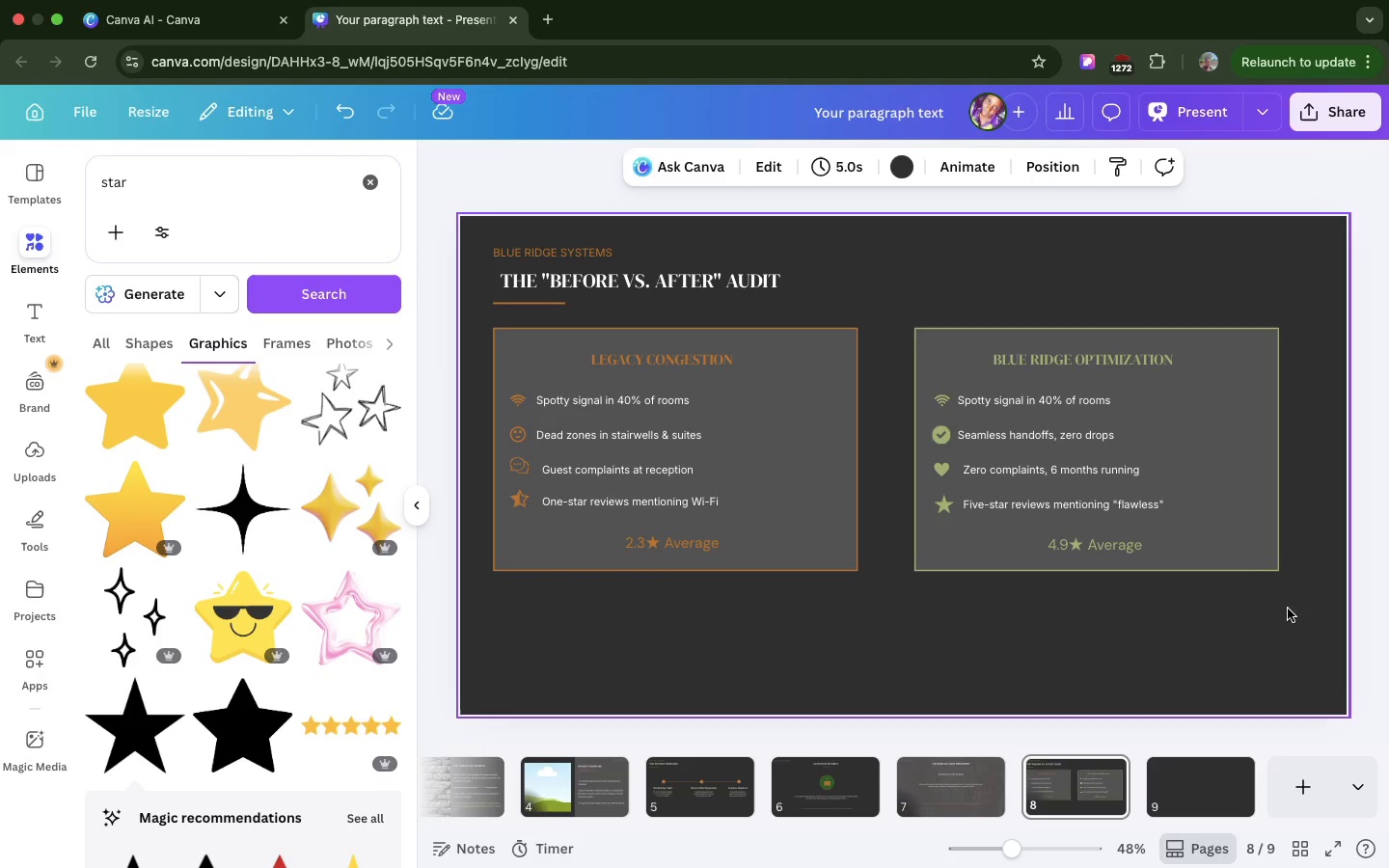 
left_click_drag(start_coordinate=[1305, 616], to_coordinate=[482, 337])
 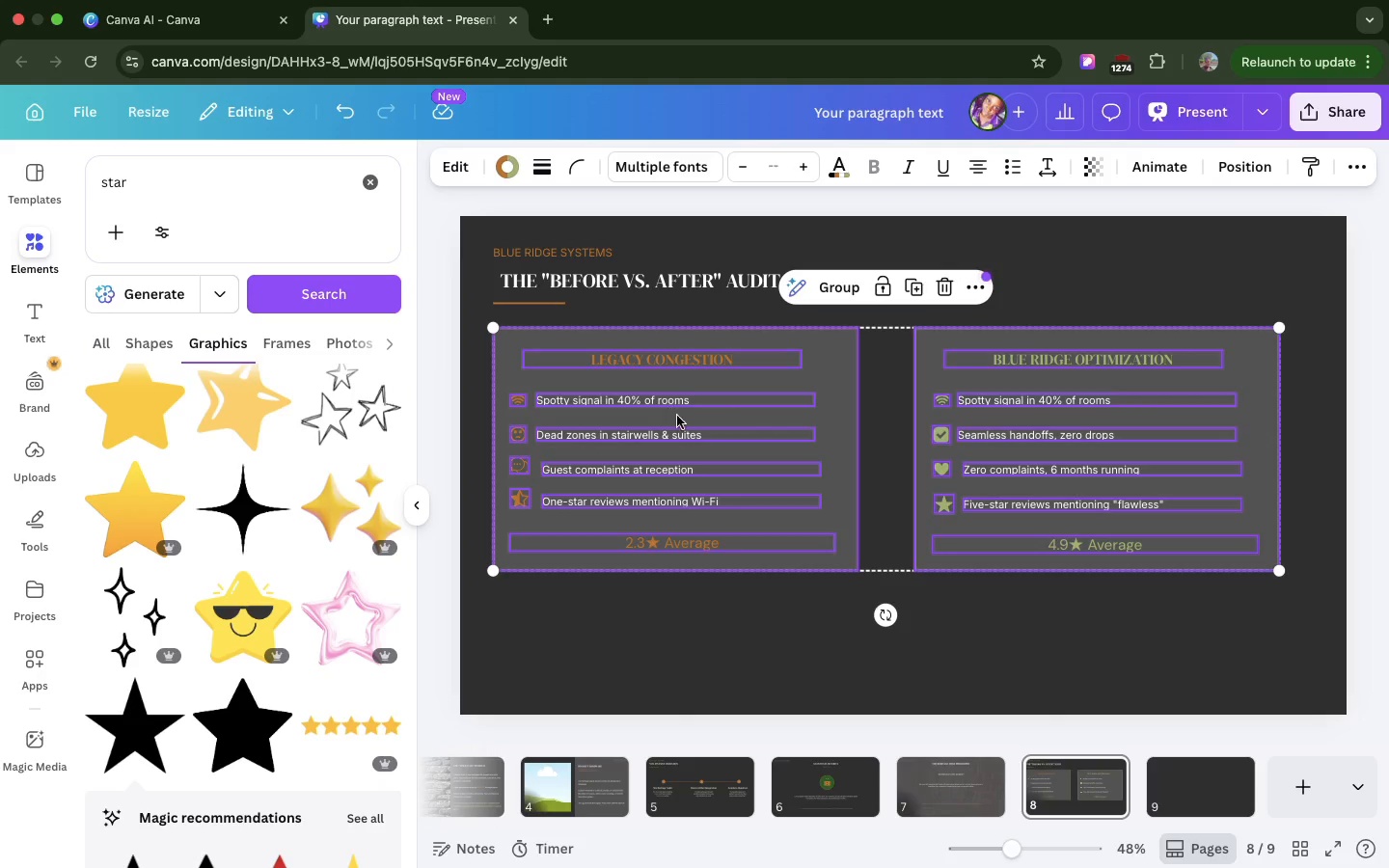 
left_click_drag(start_coordinate=[670, 408], to_coordinate=[669, 447])
 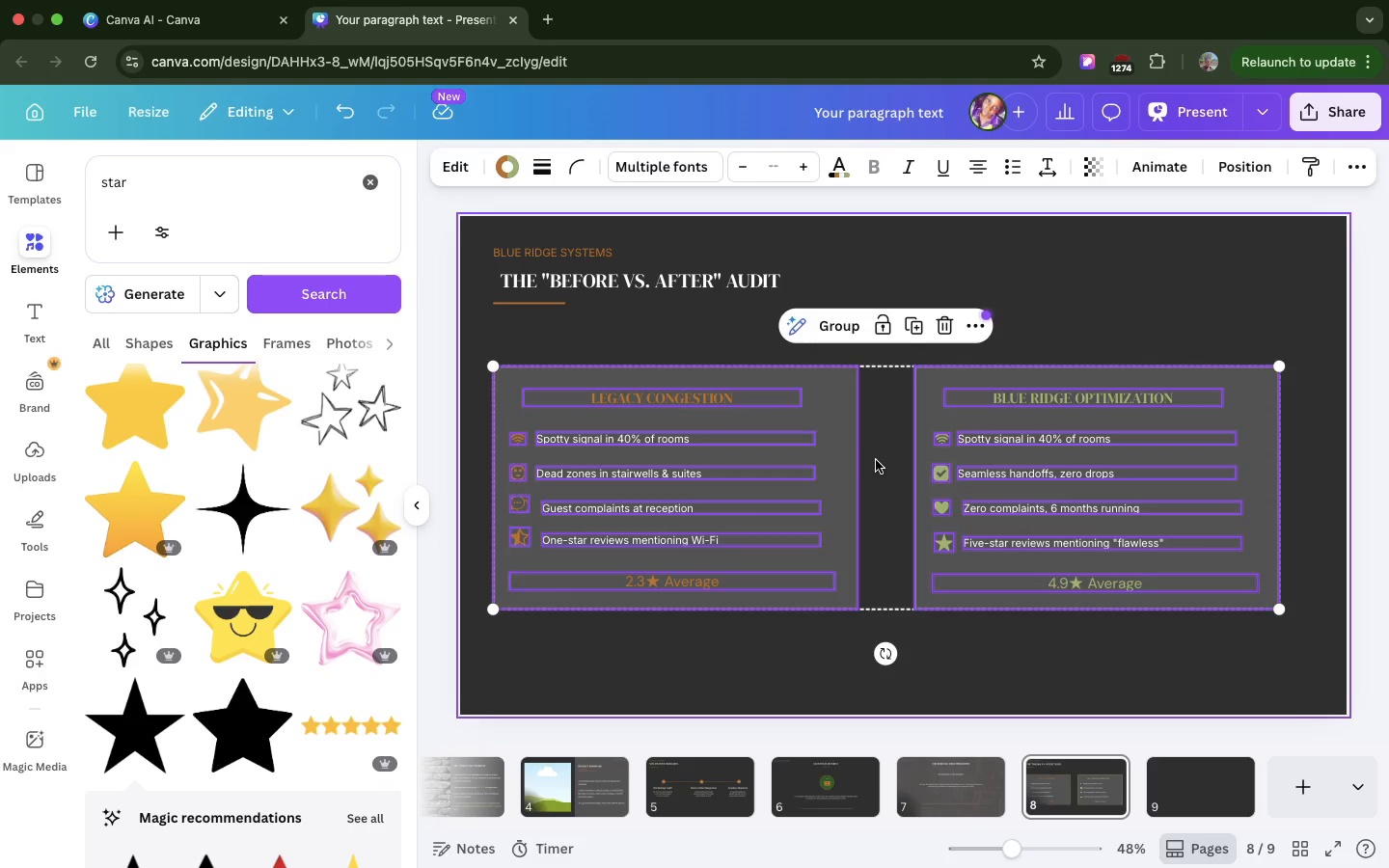 
left_click([876, 460])